 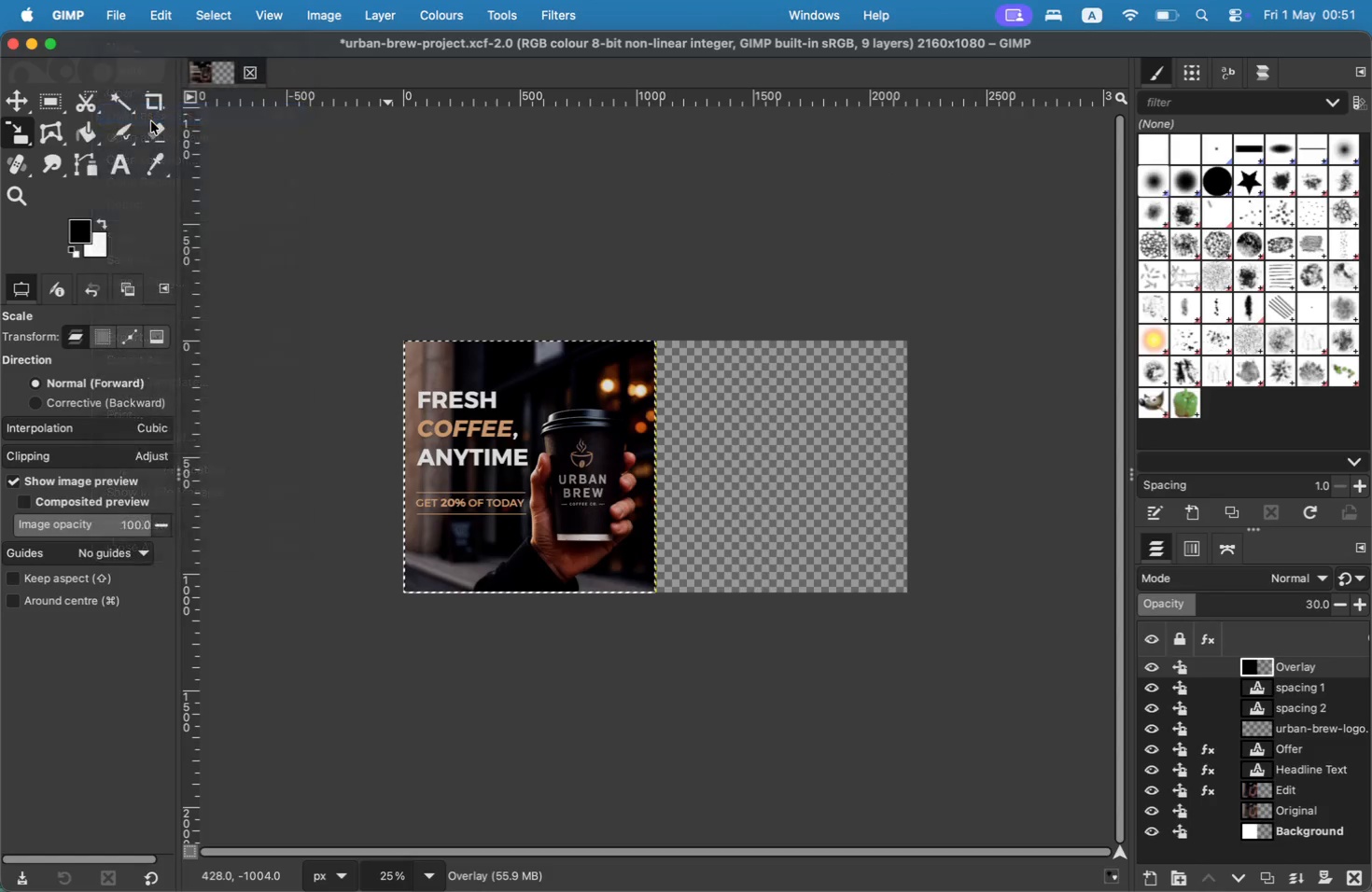 
left_click([281, 151])
 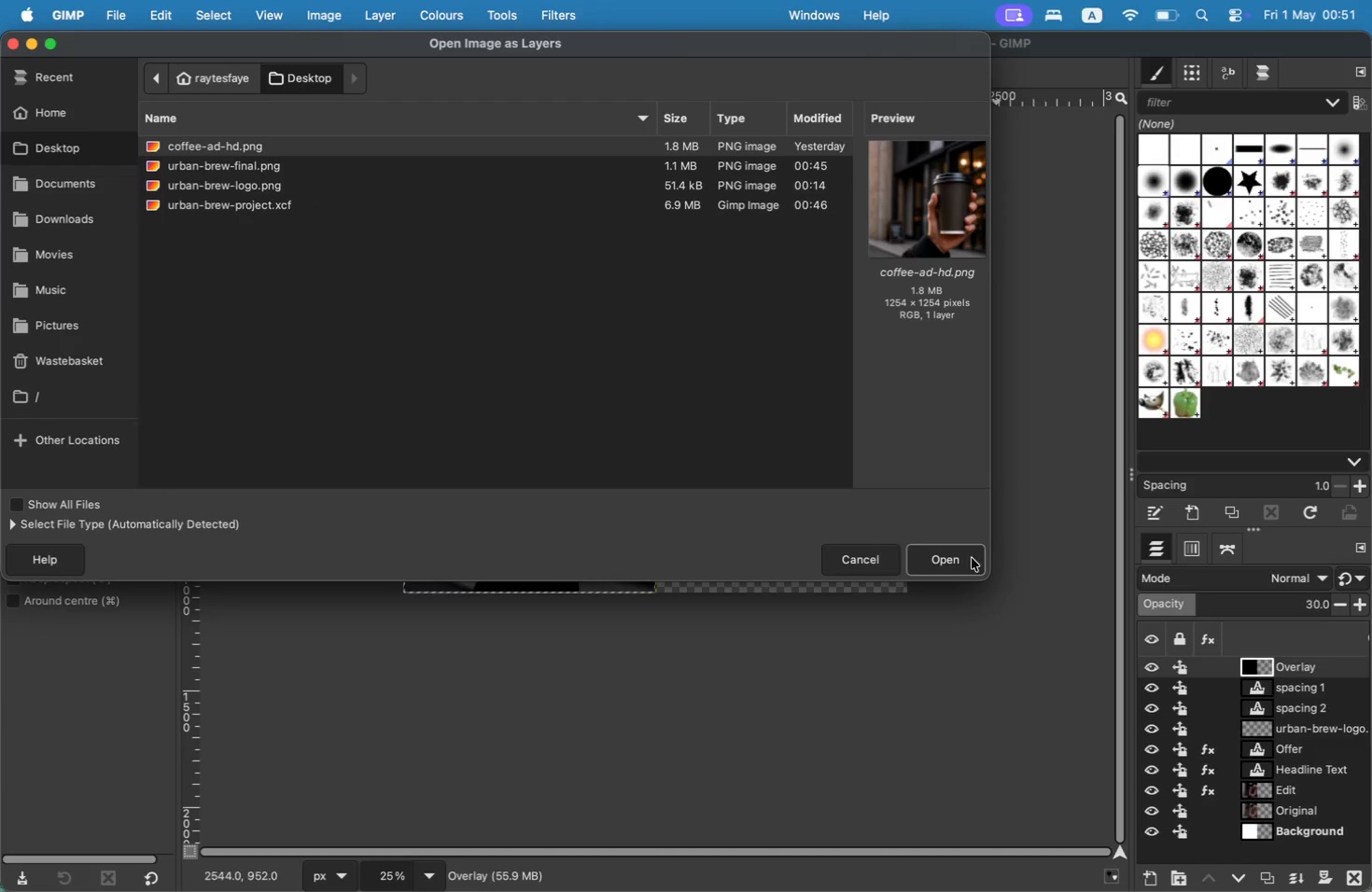 
left_click([959, 556])
 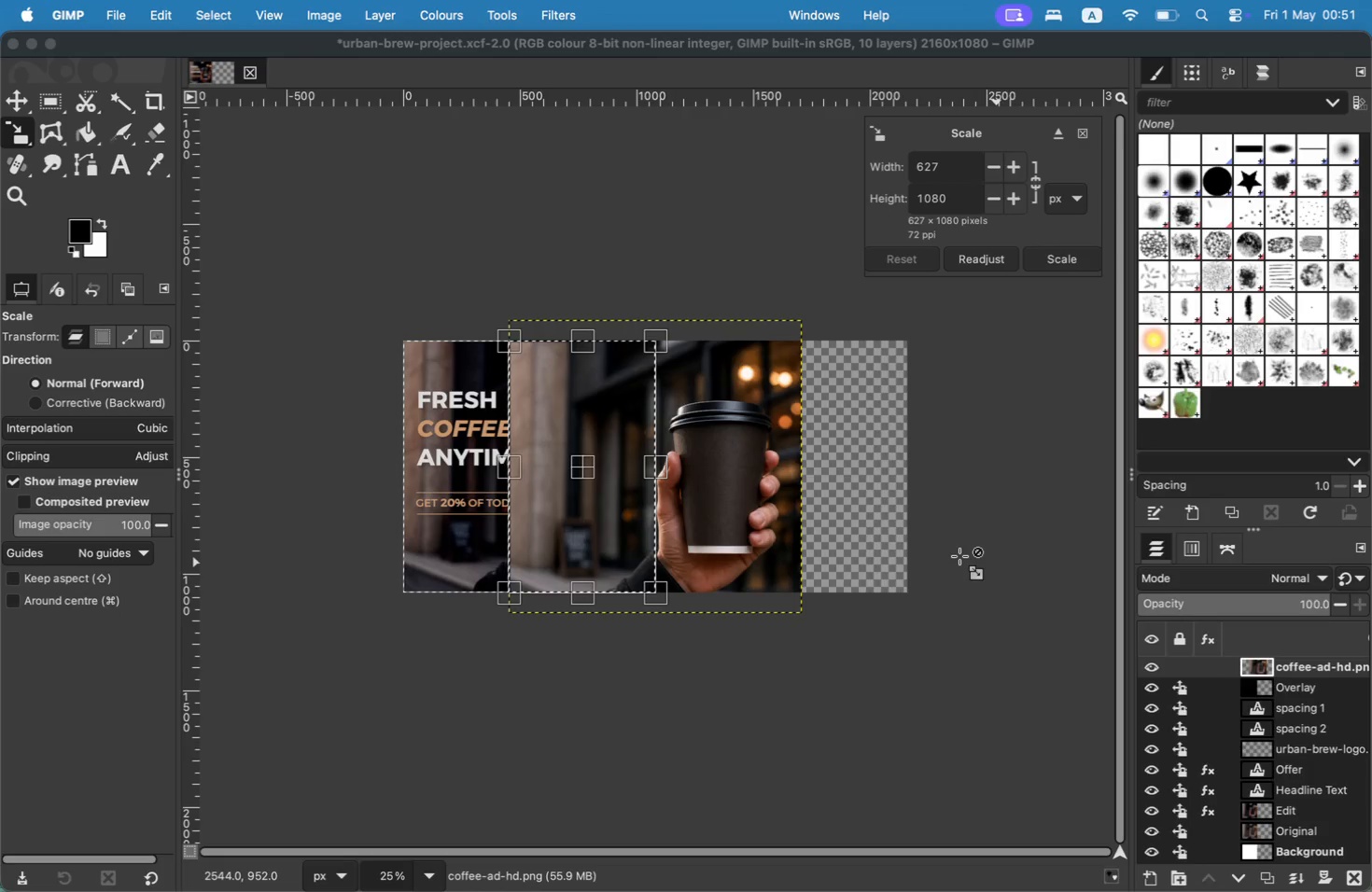 
left_click_drag(start_coordinate=[762, 498], to_coordinate=[857, 496])
 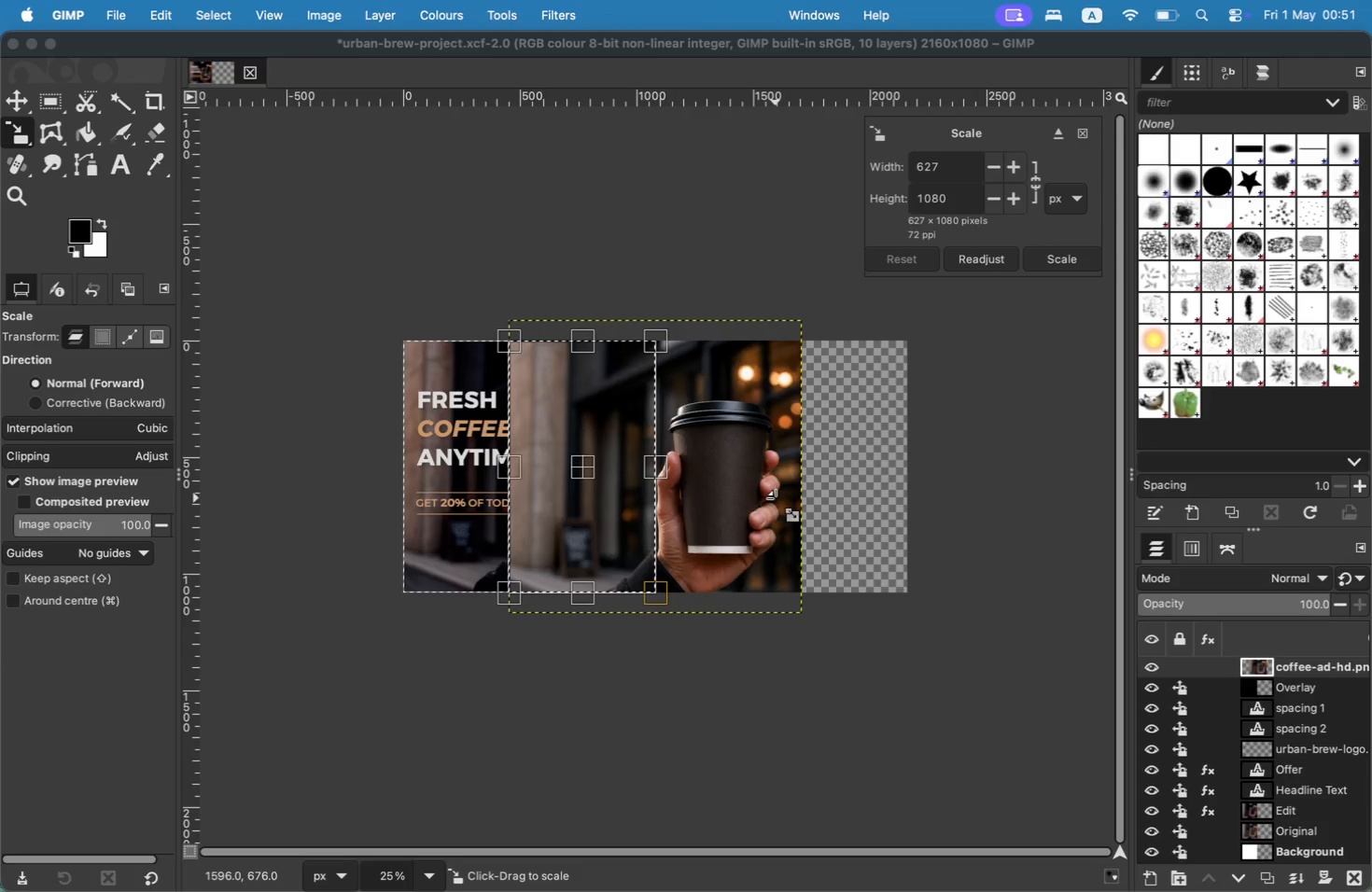 
key(Meta+Z)
 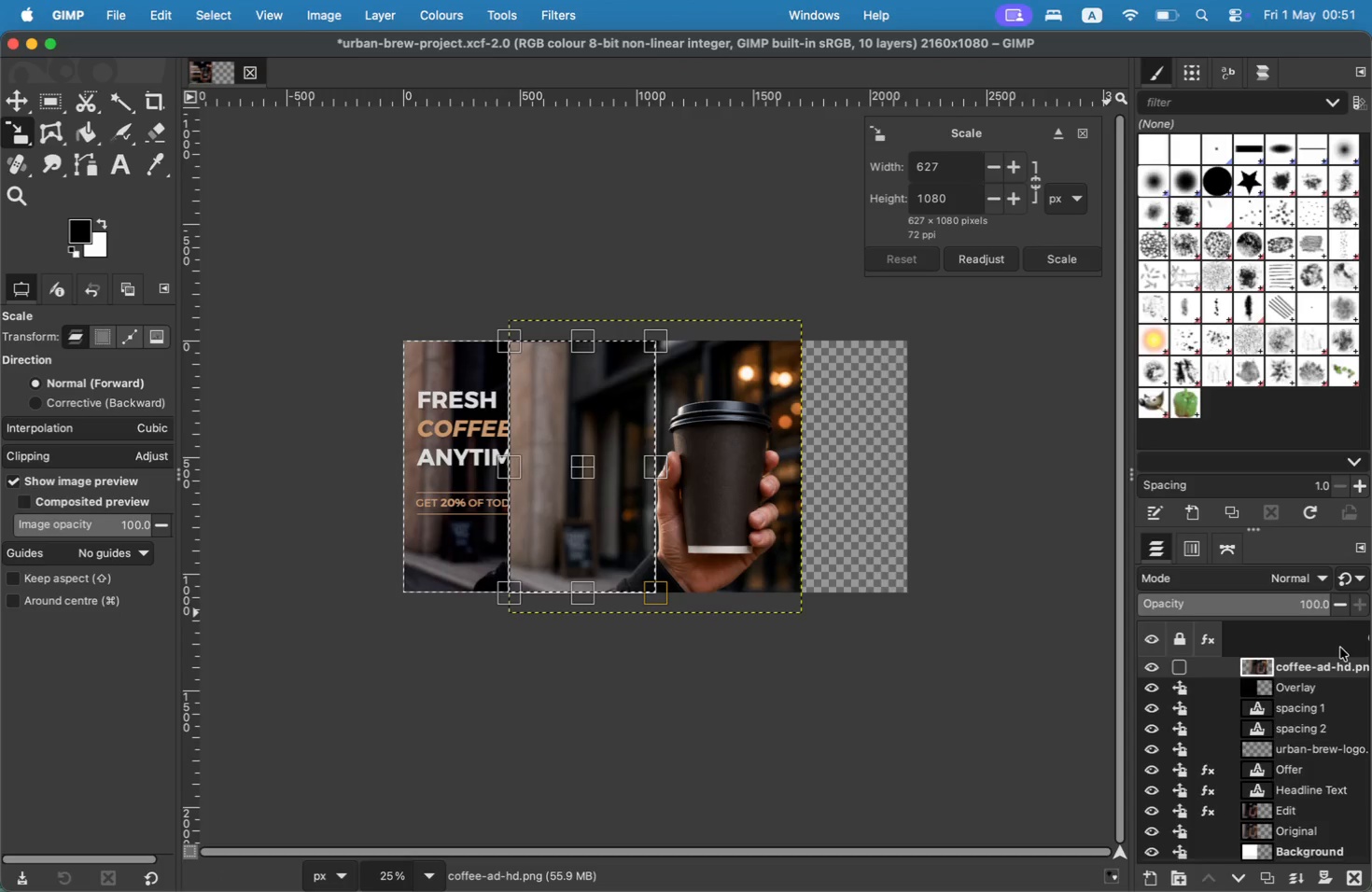 
left_click_drag(start_coordinate=[789, 606], to_coordinate=[824, 613])
 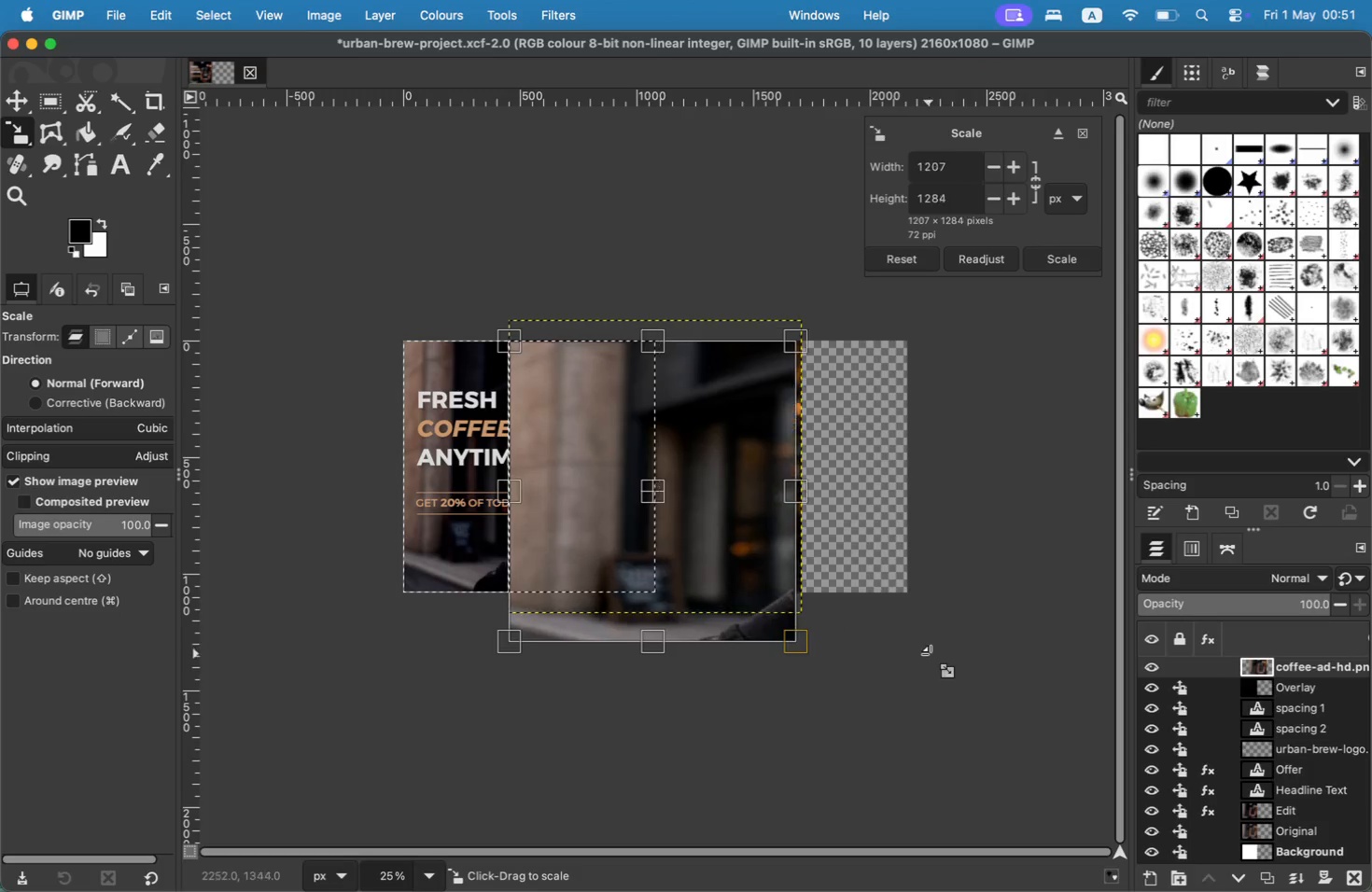 
key(Meta+Z)
 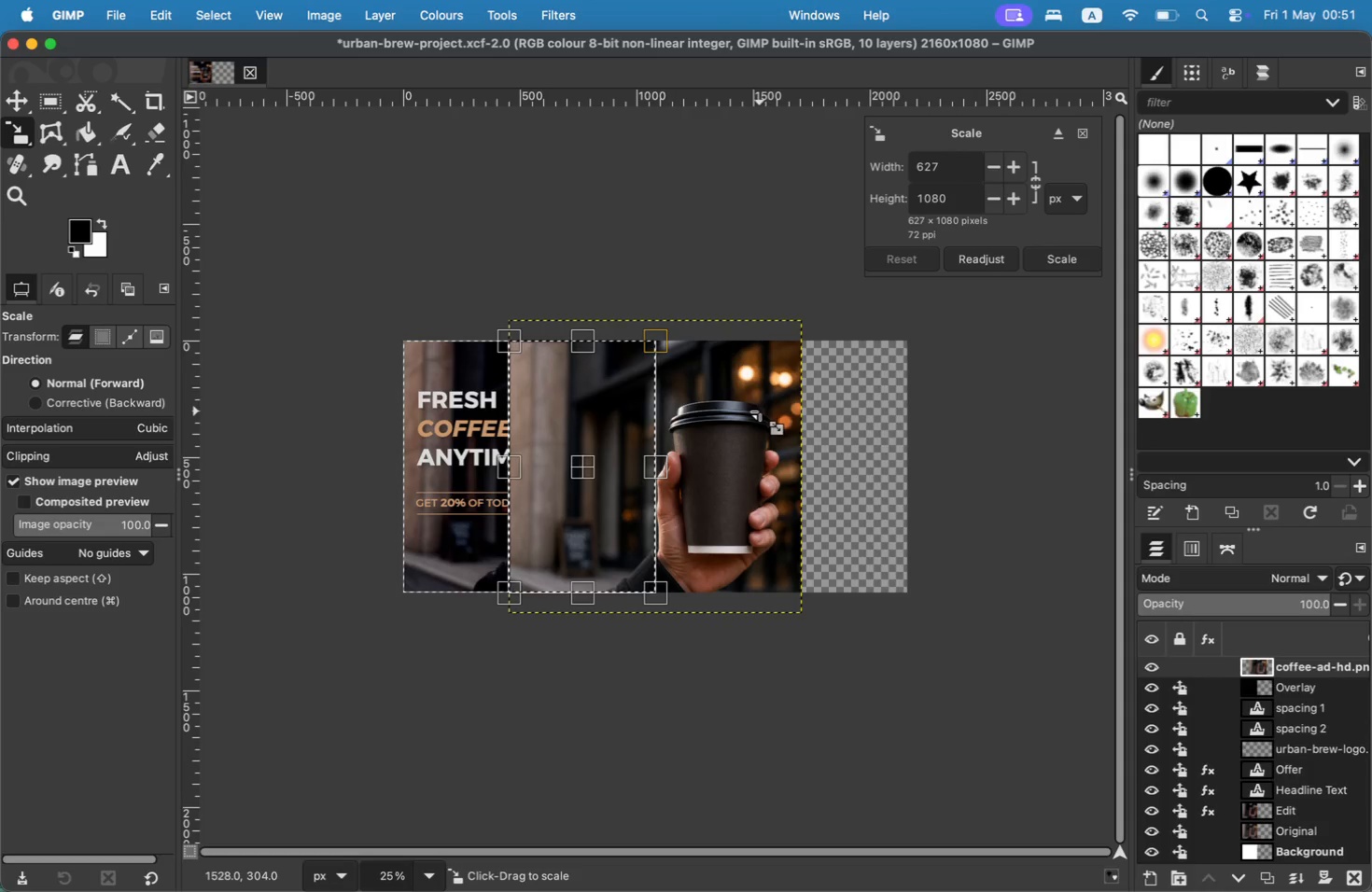 
key(Meta+Z)
 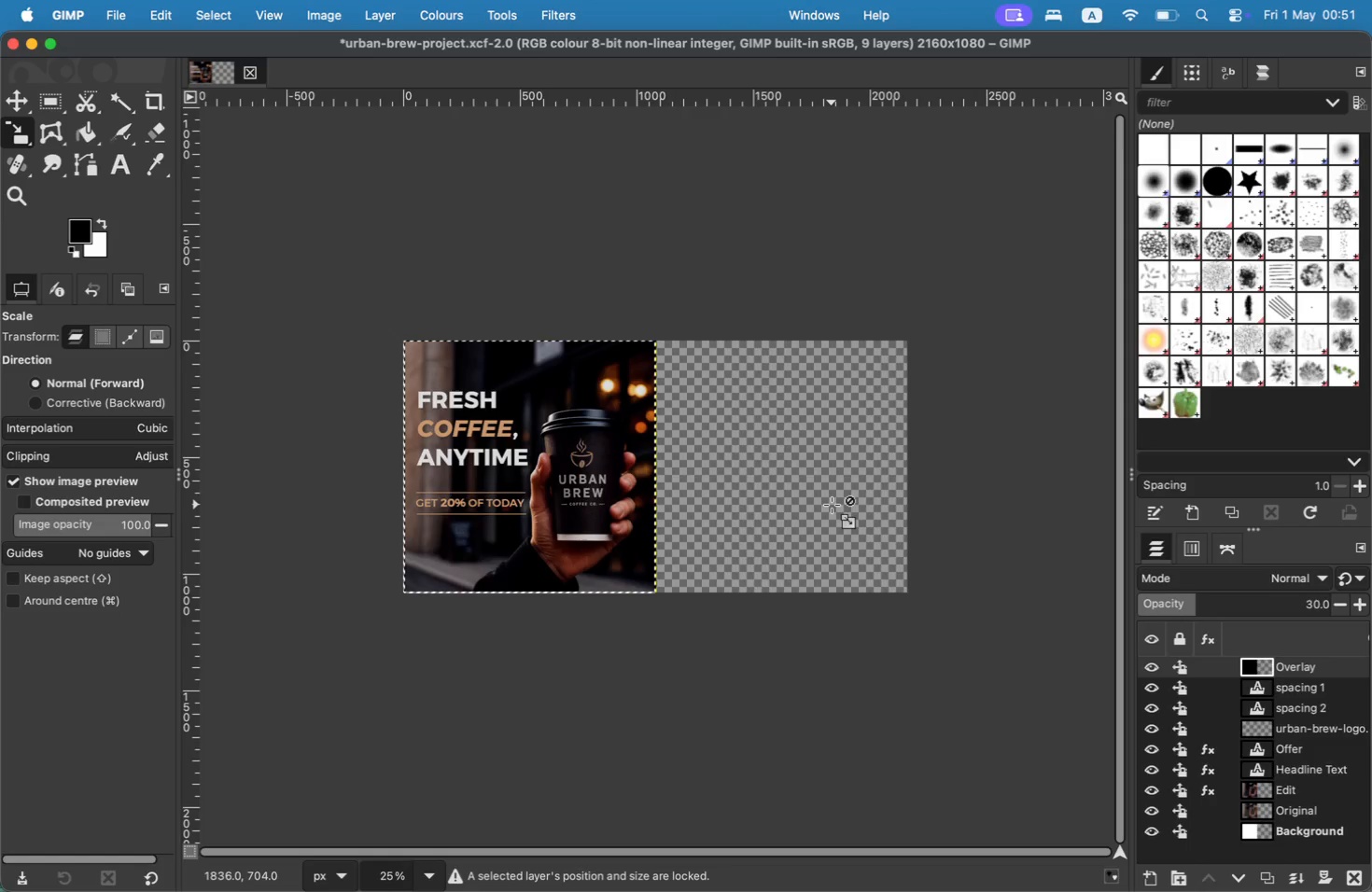 
wait(9.08)
 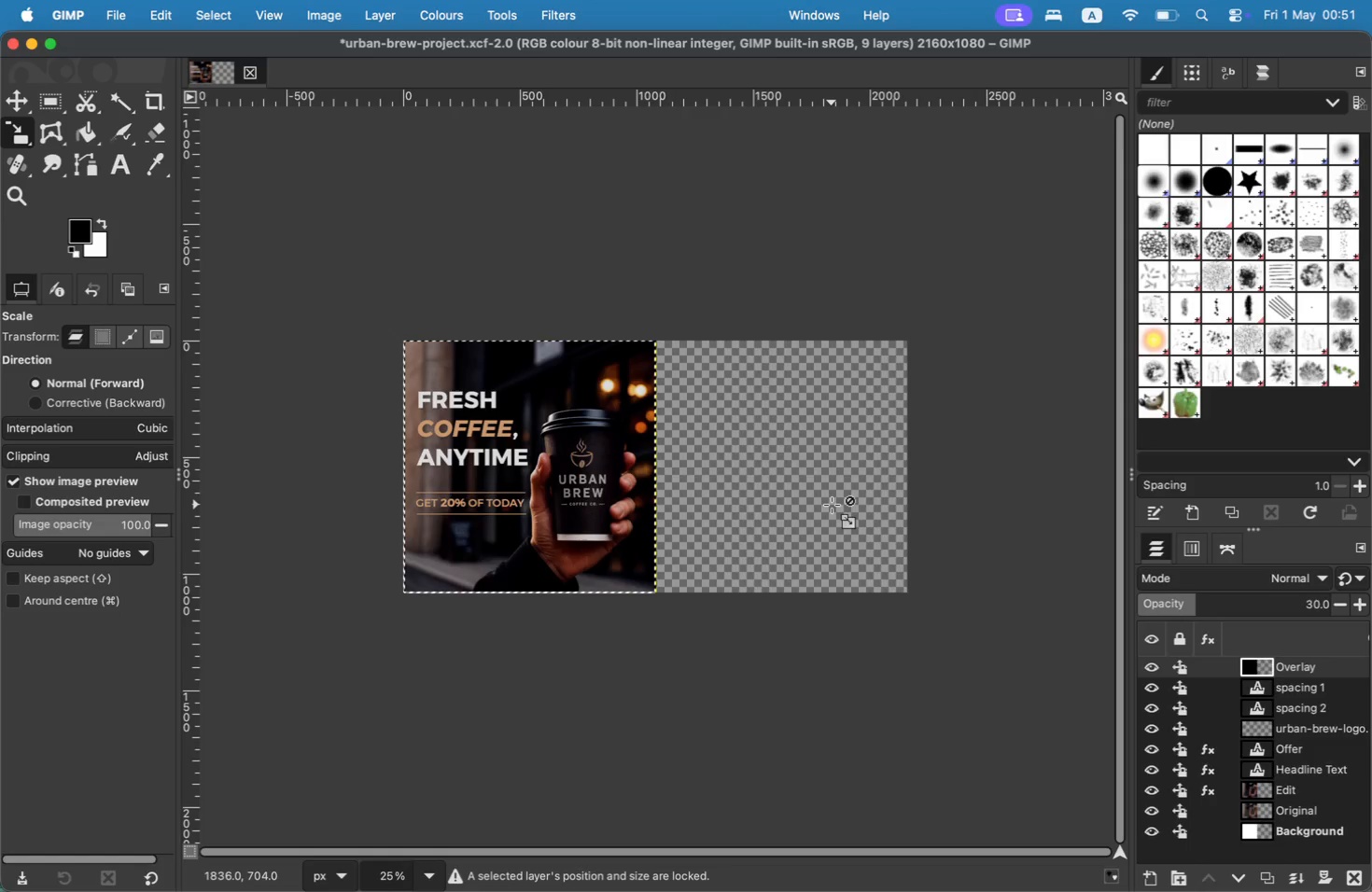 
left_click([128, 7])
 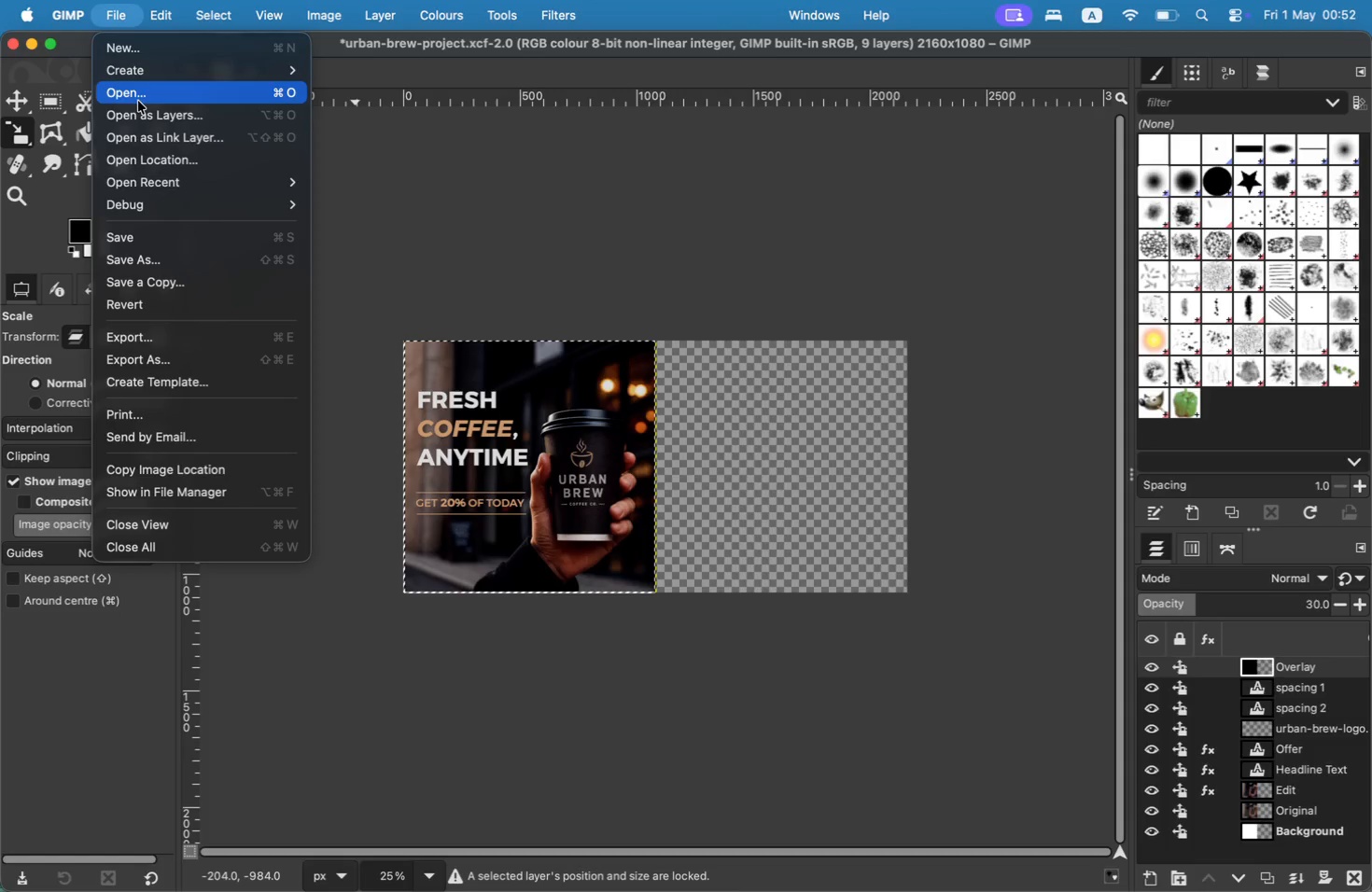 
left_click([140, 113])
 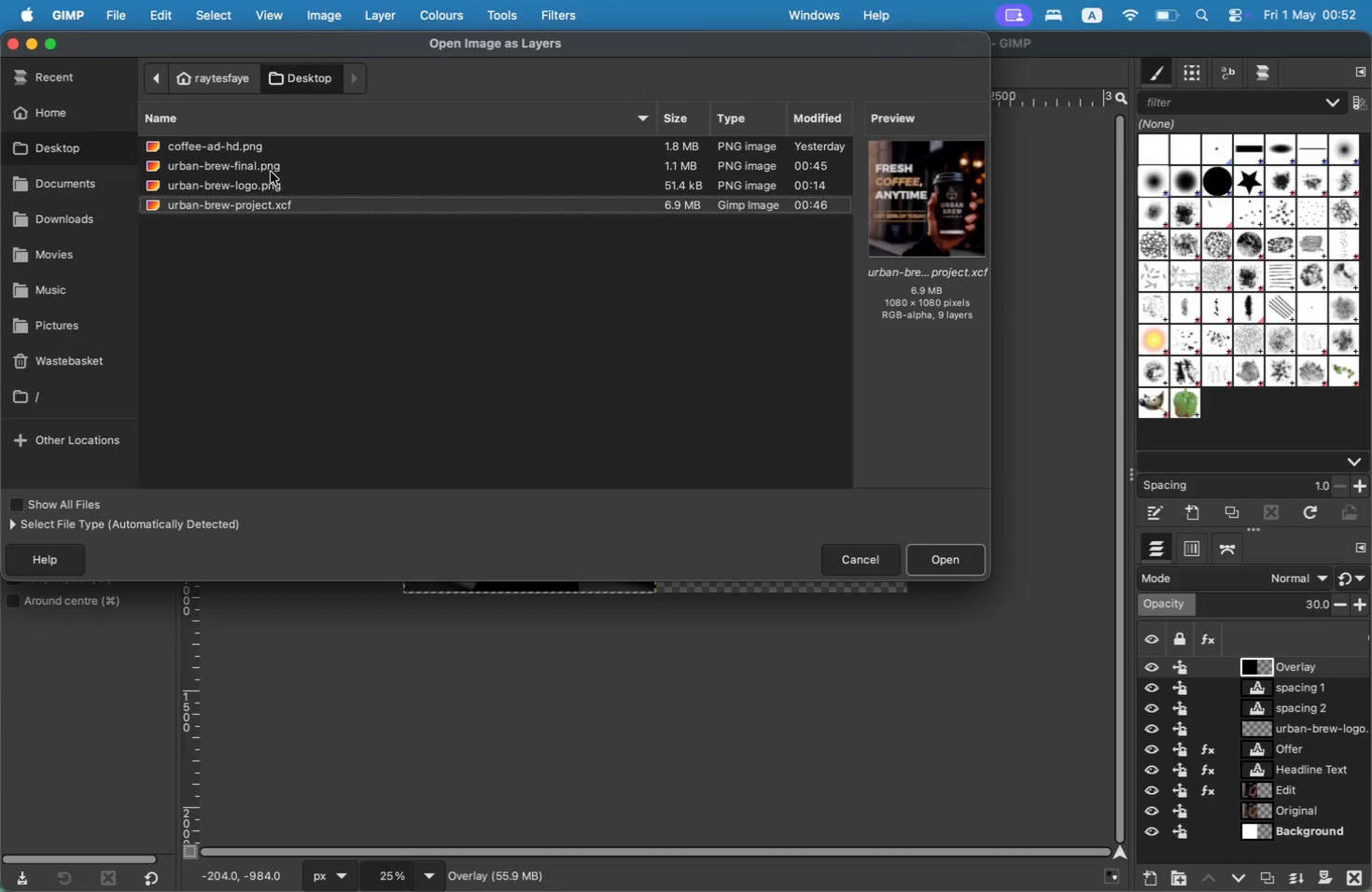 
left_click([240, 146])
 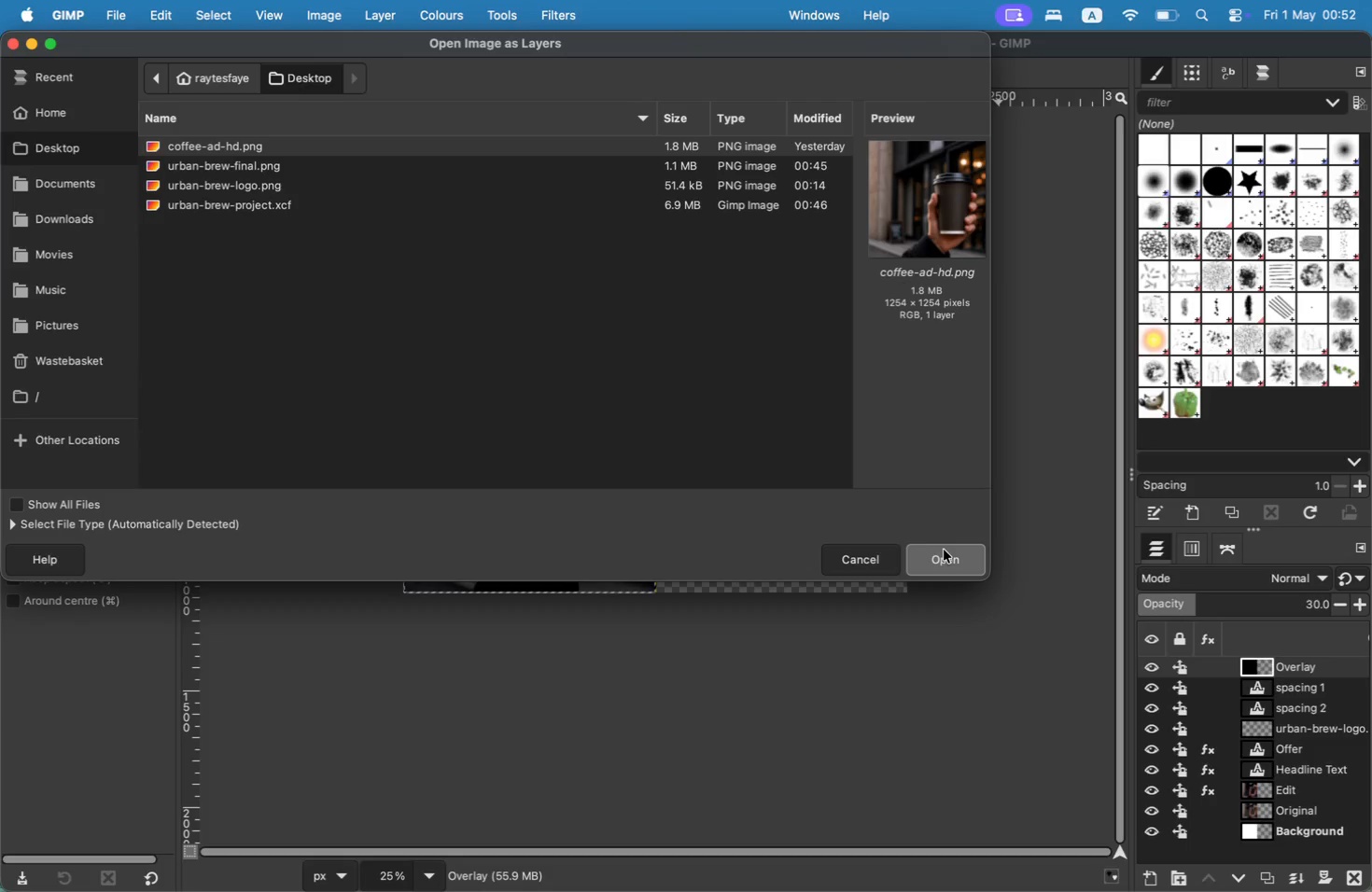 
left_click([945, 550])
 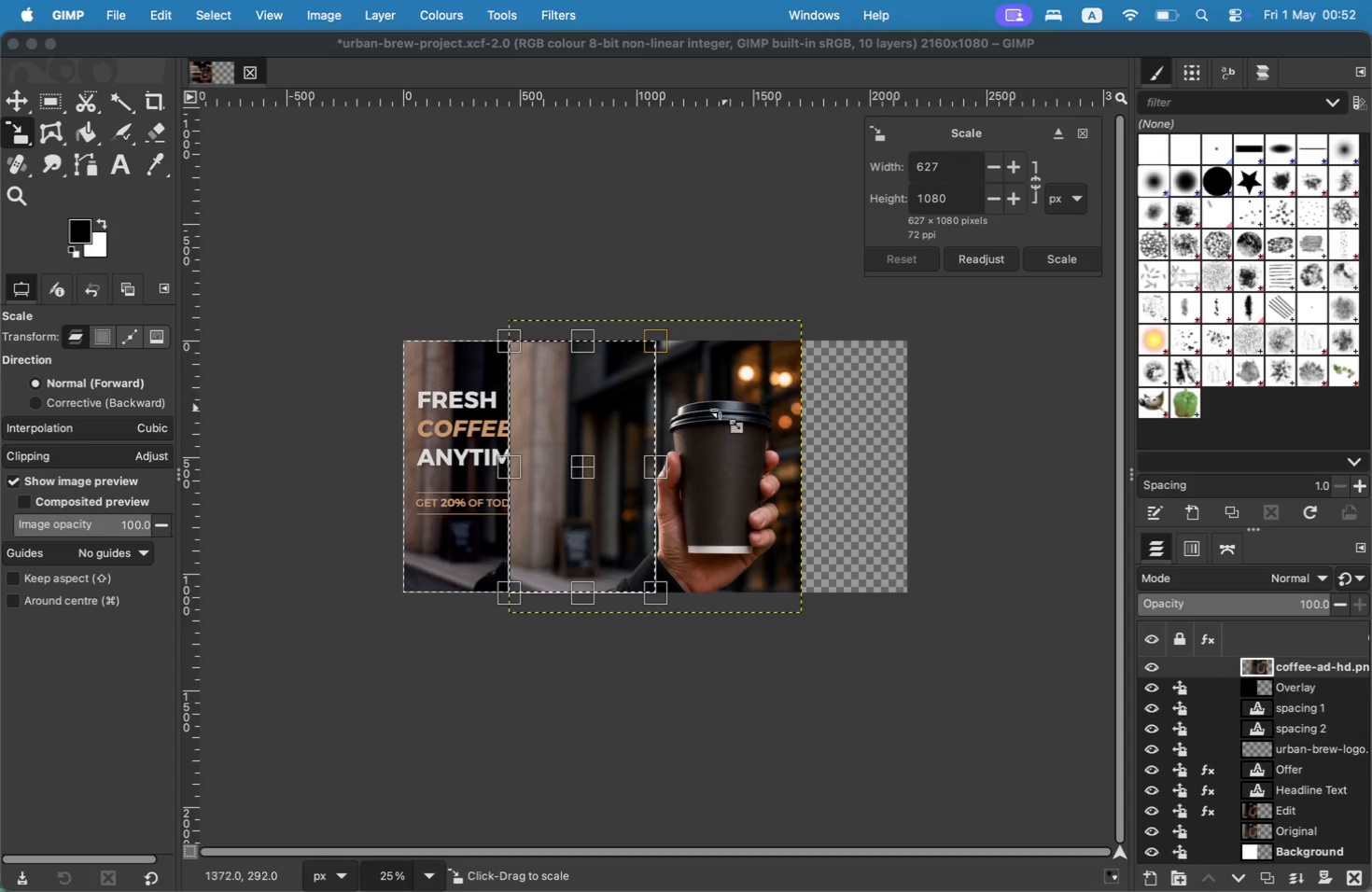 
wait(5.59)
 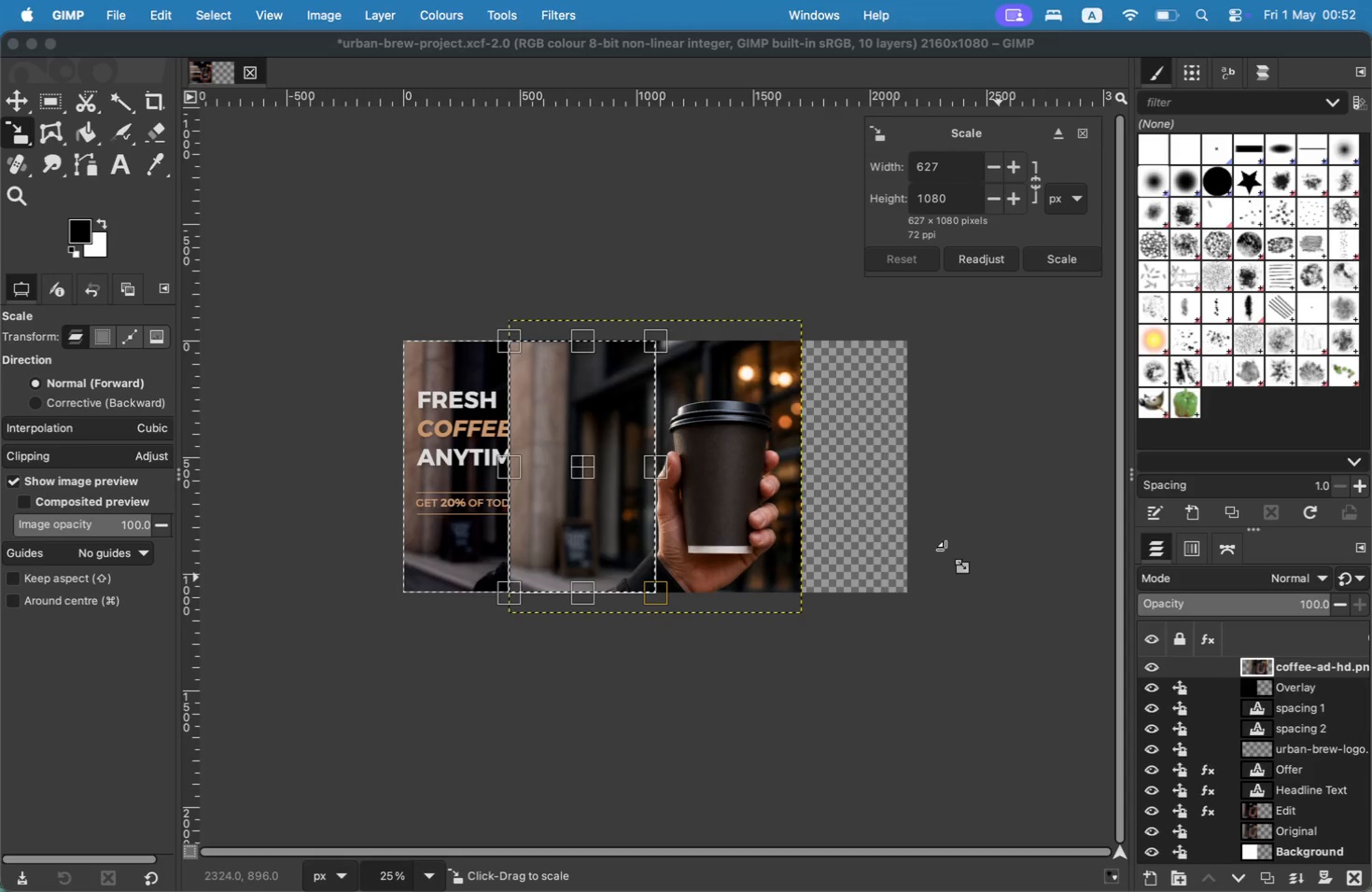 
left_click_drag(start_coordinate=[967, 170], to_coordinate=[915, 171])
 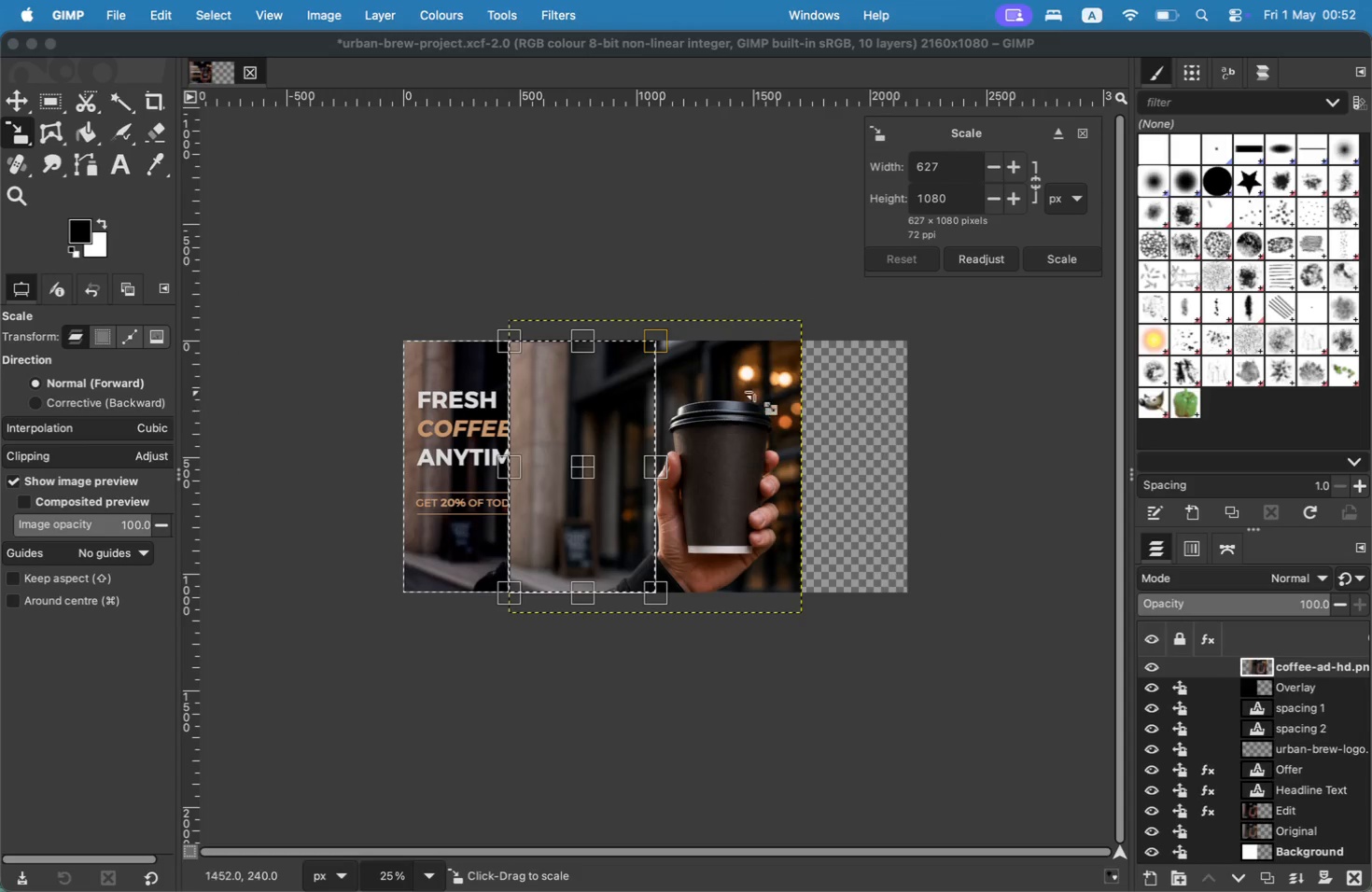 
type(1080)
 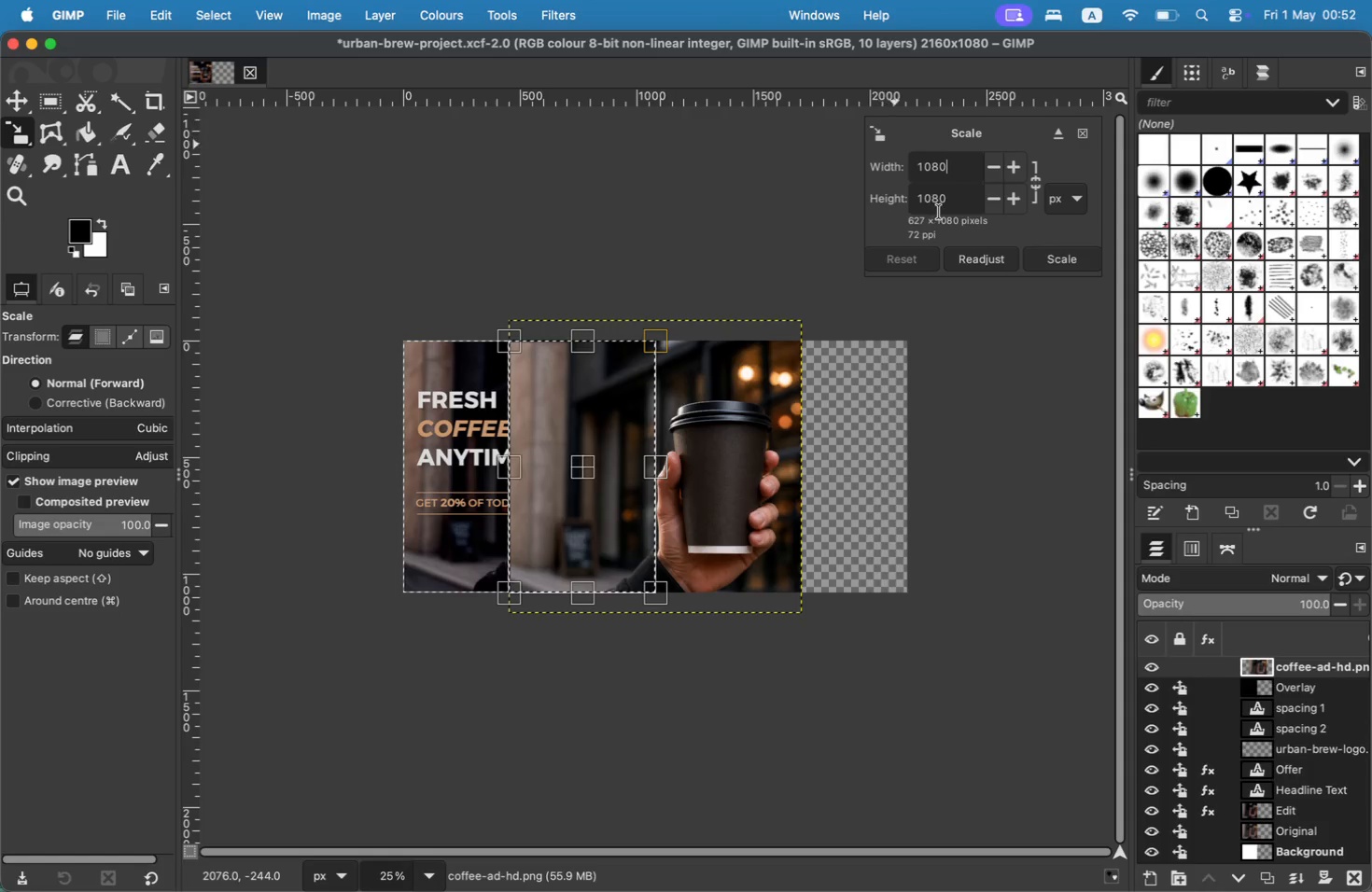 
left_click([1055, 250])
 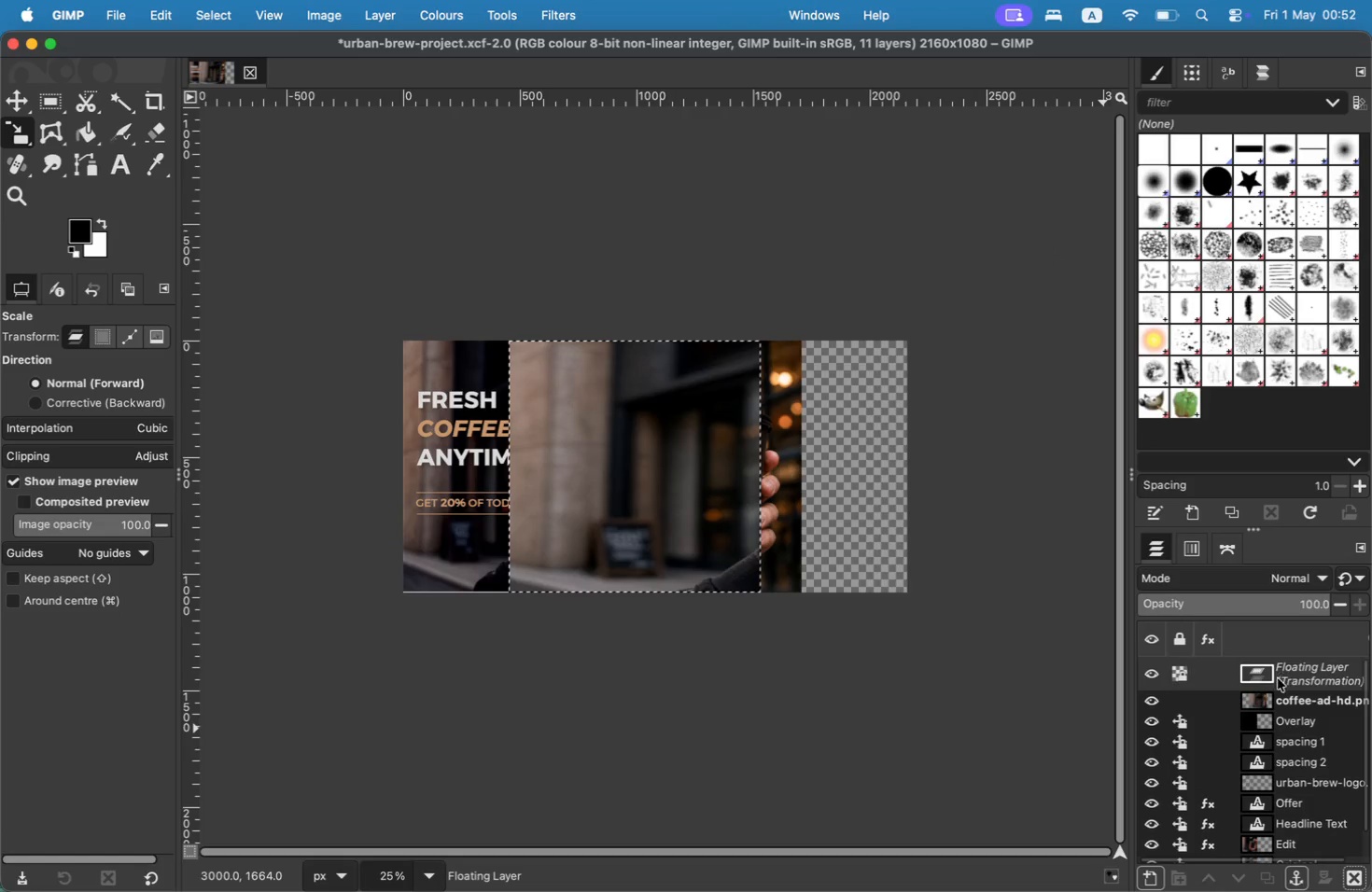 
wait(11.76)
 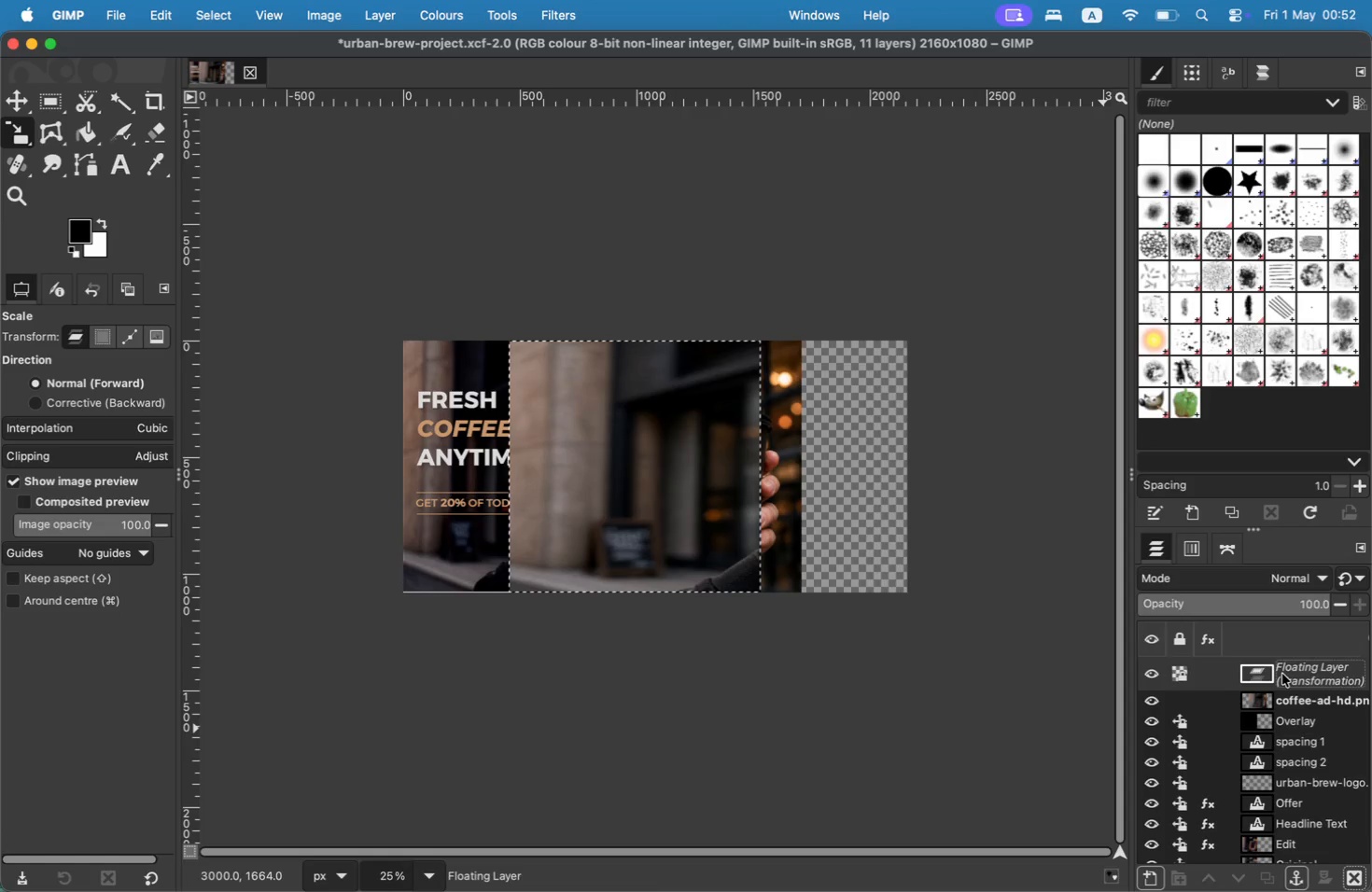 
key(Meta+Z)
 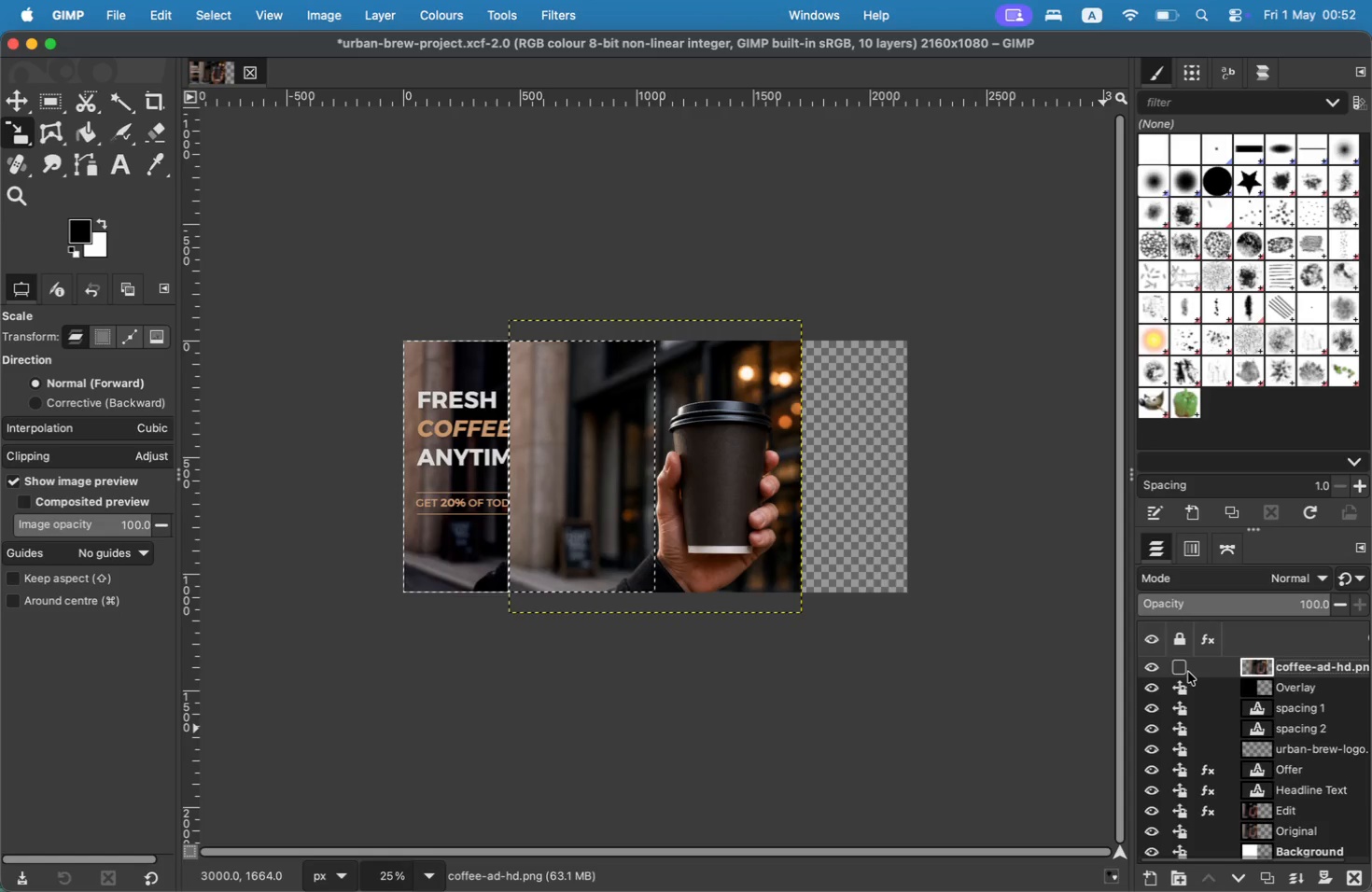 
left_click([1183, 684])
 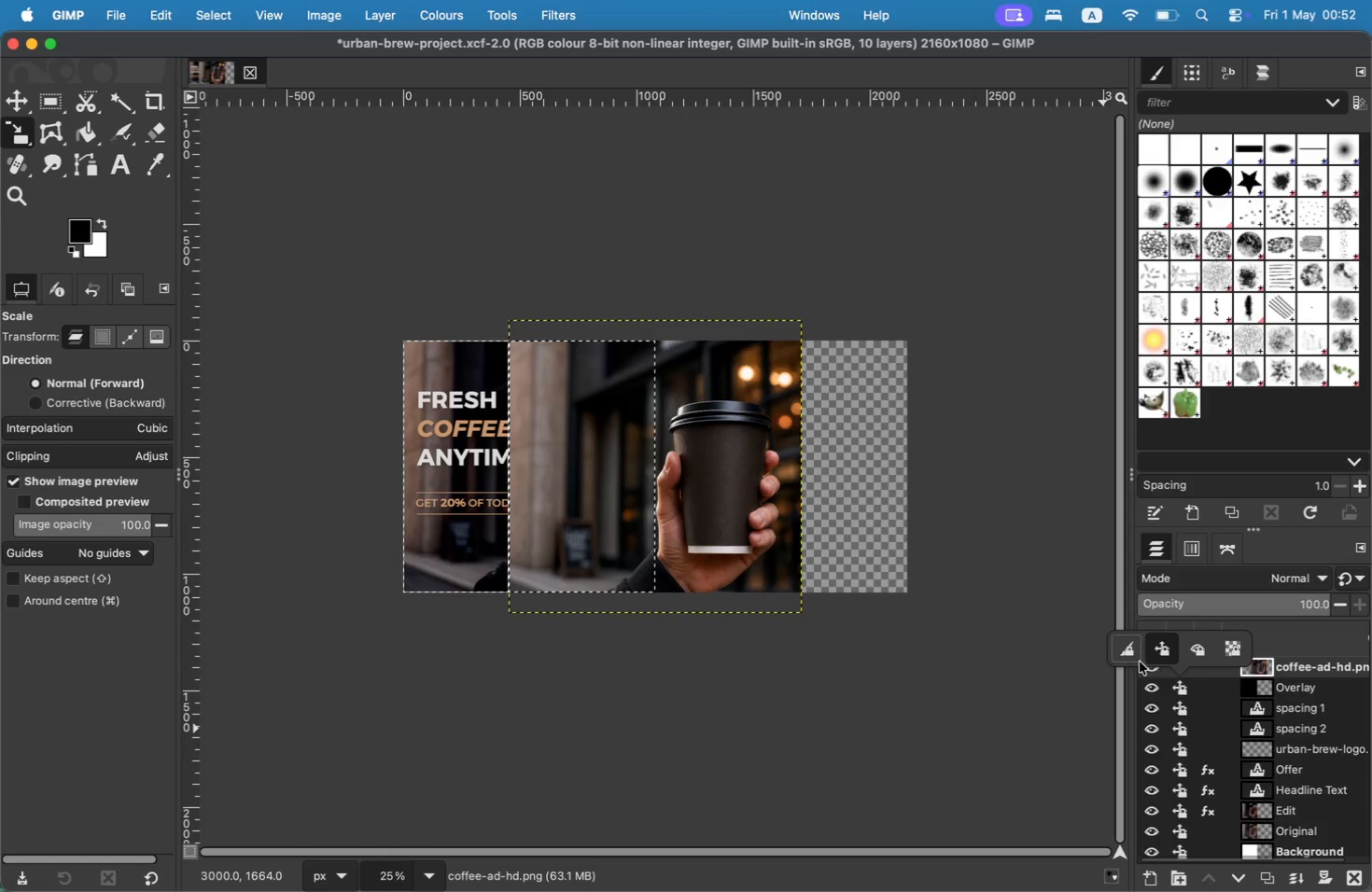 
left_click([1150, 656])
 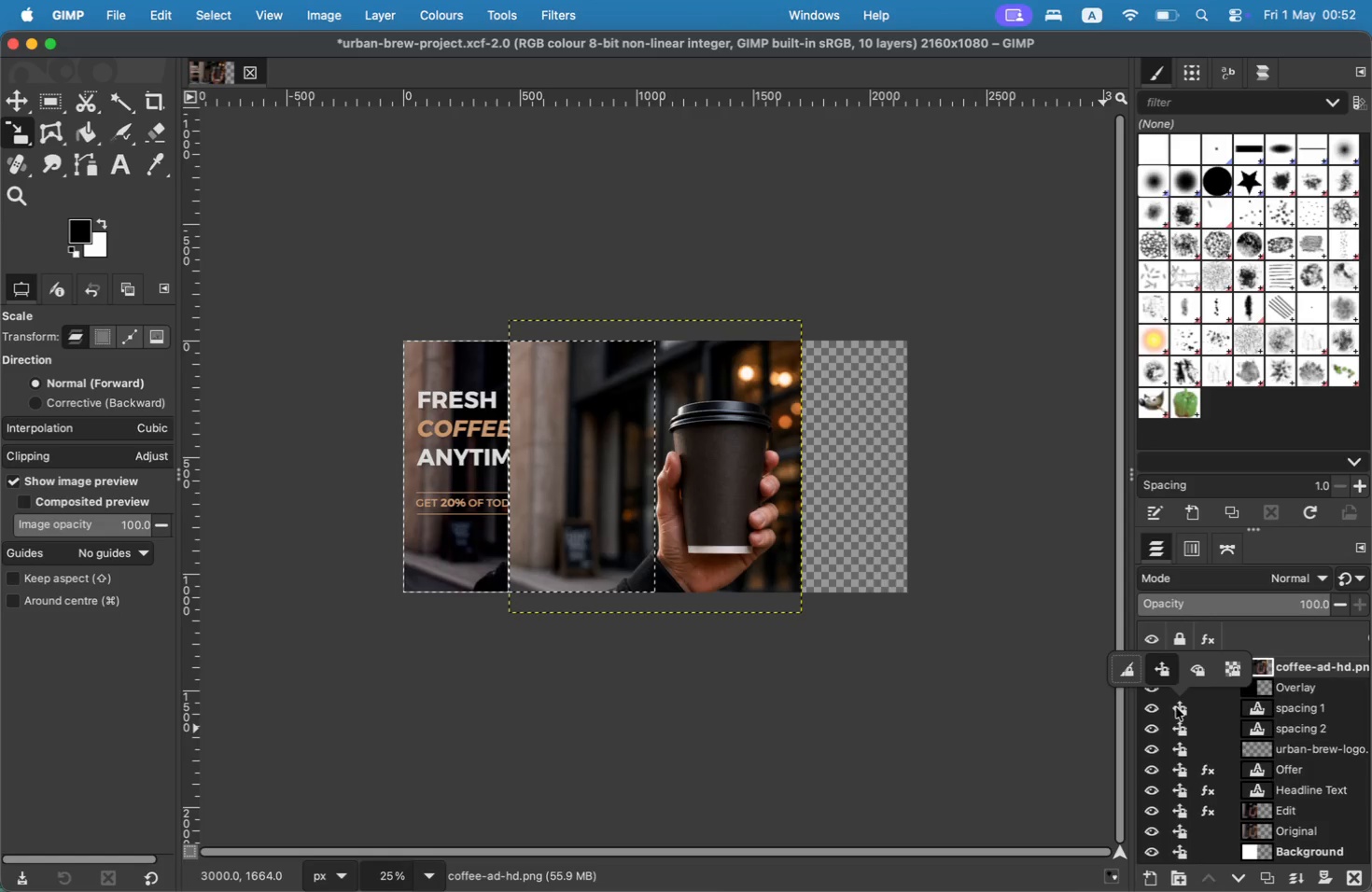 
left_click([1169, 678])
 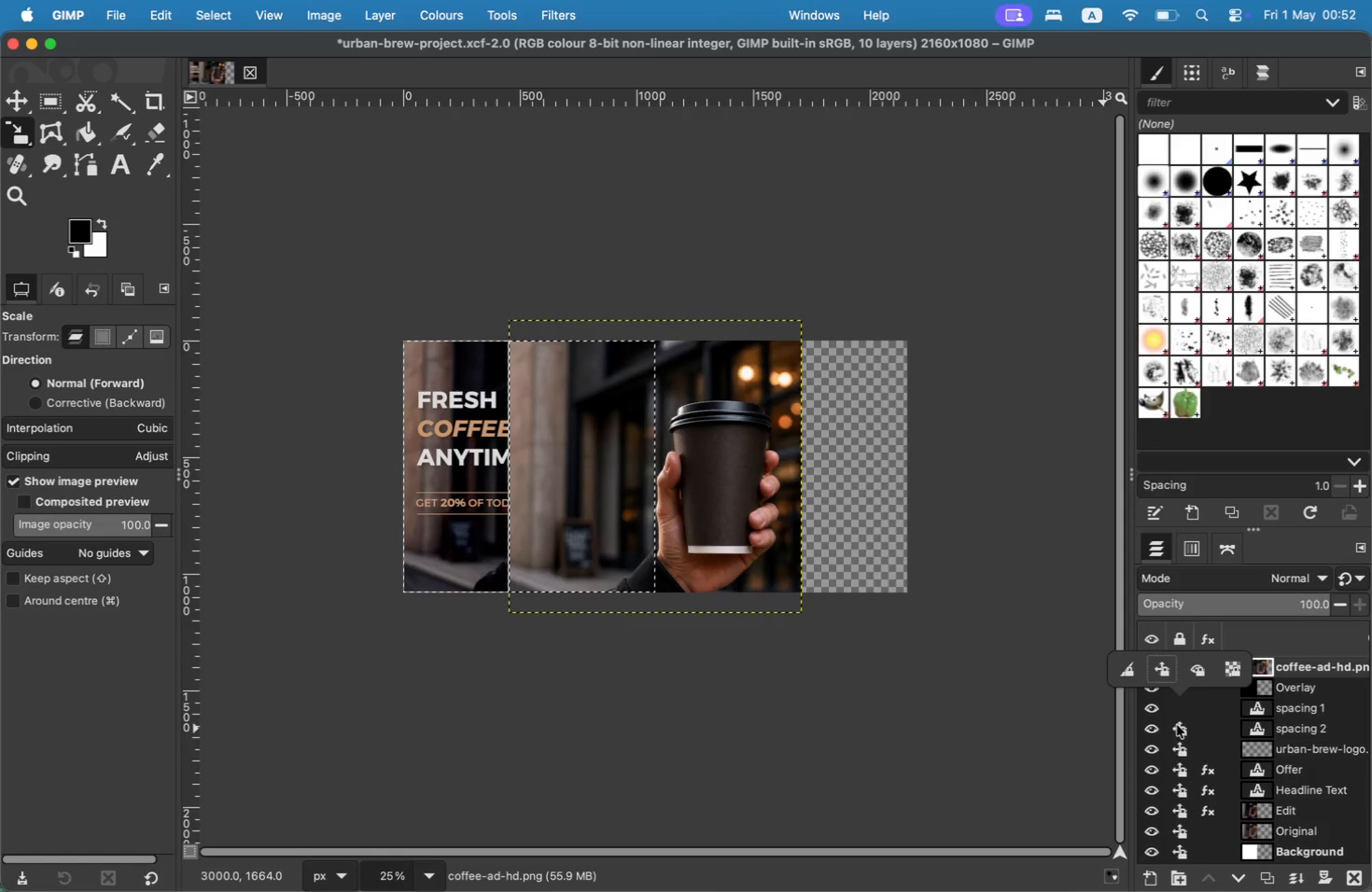 
left_click([1179, 732])
 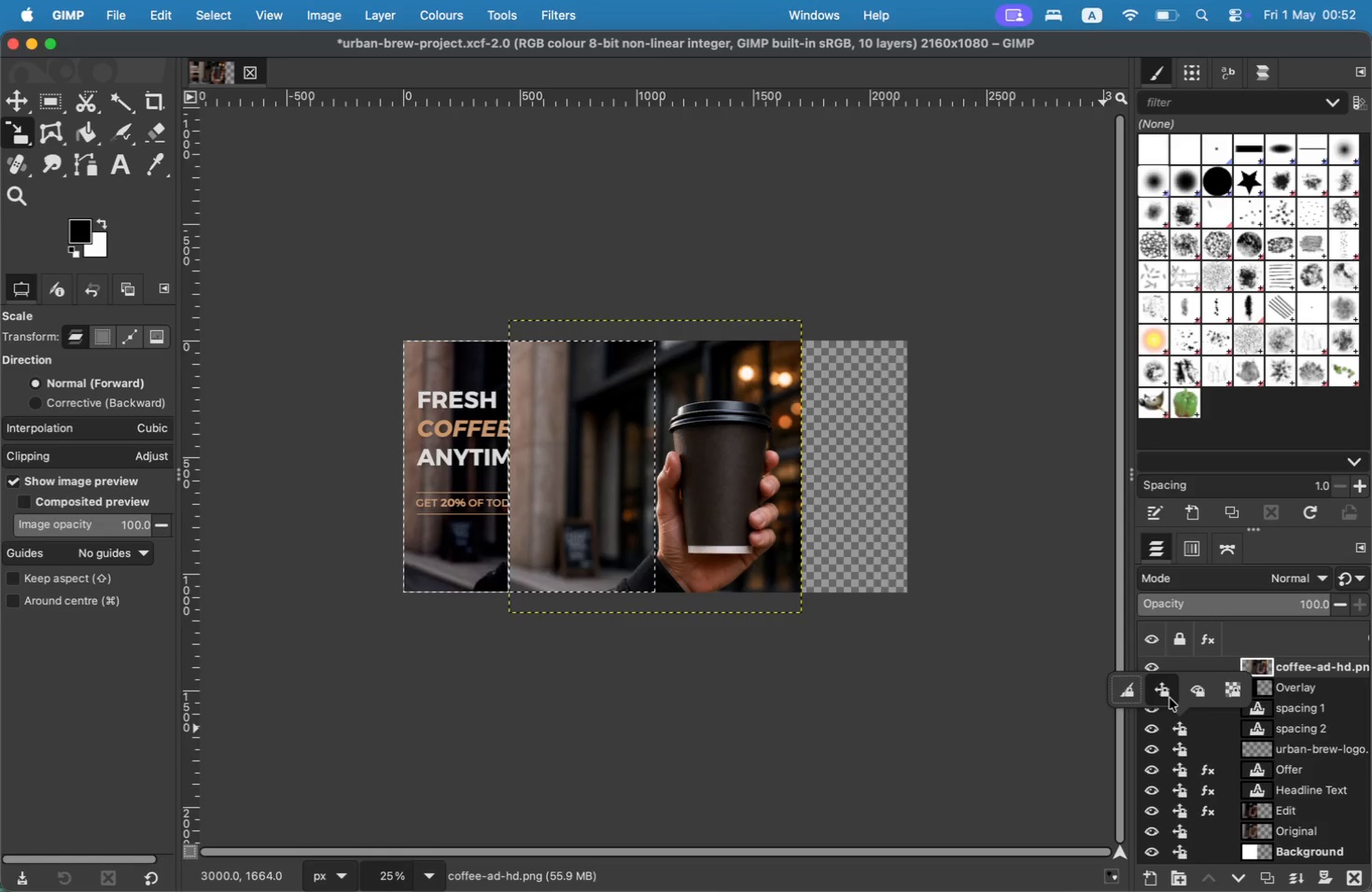 
left_click([1169, 696])
 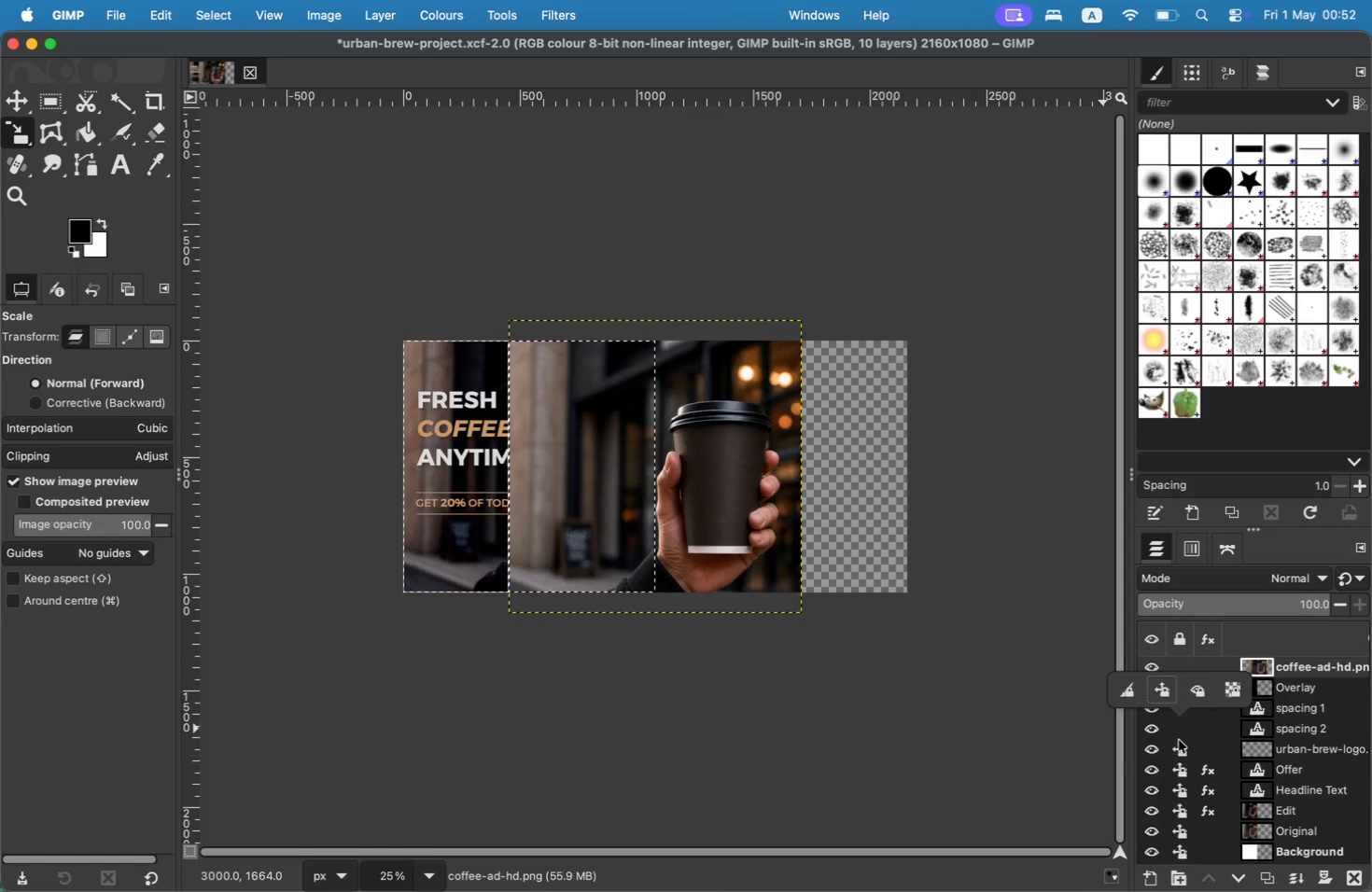 
left_click([1180, 746])
 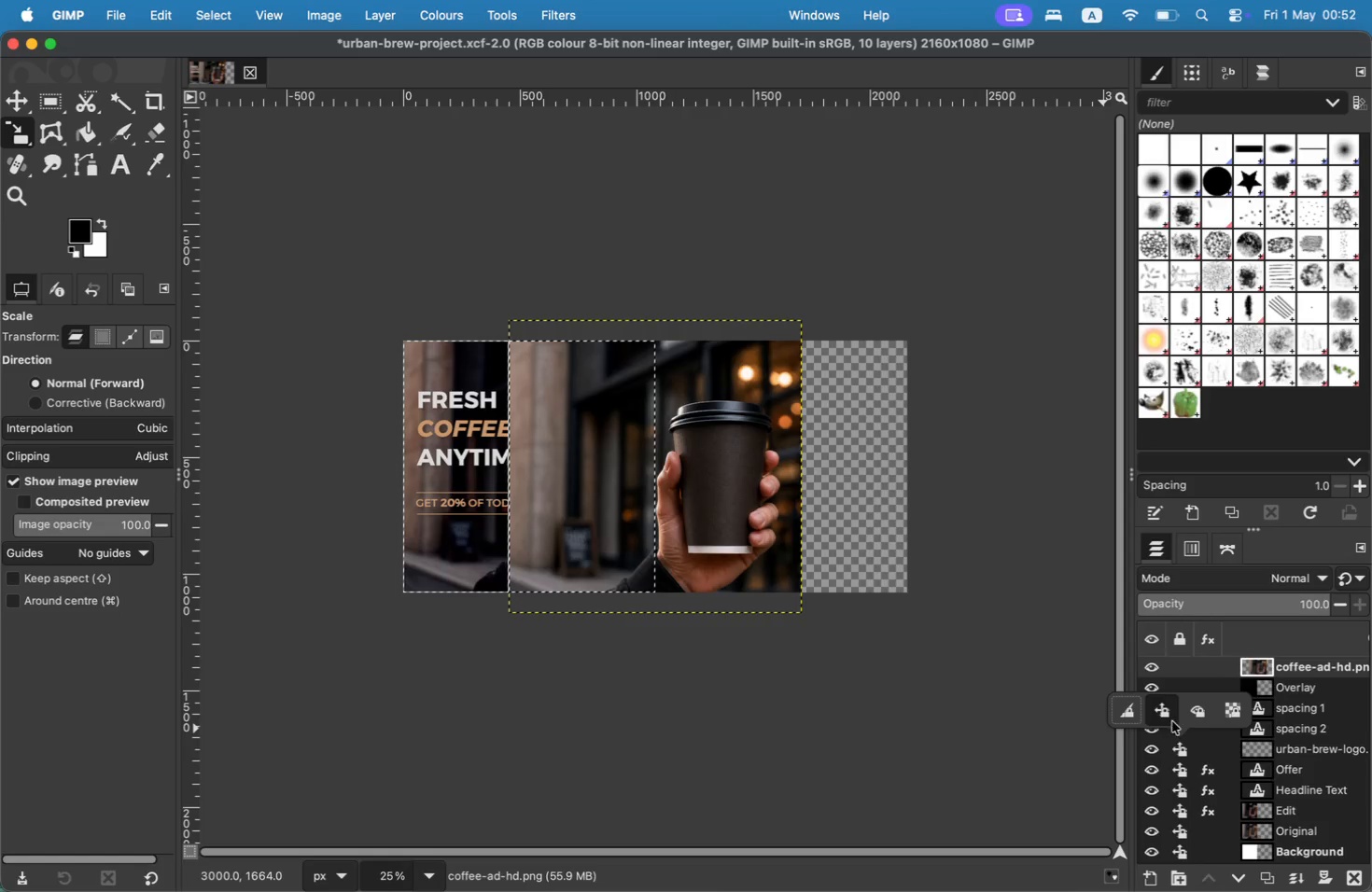 
left_click([1170, 717])
 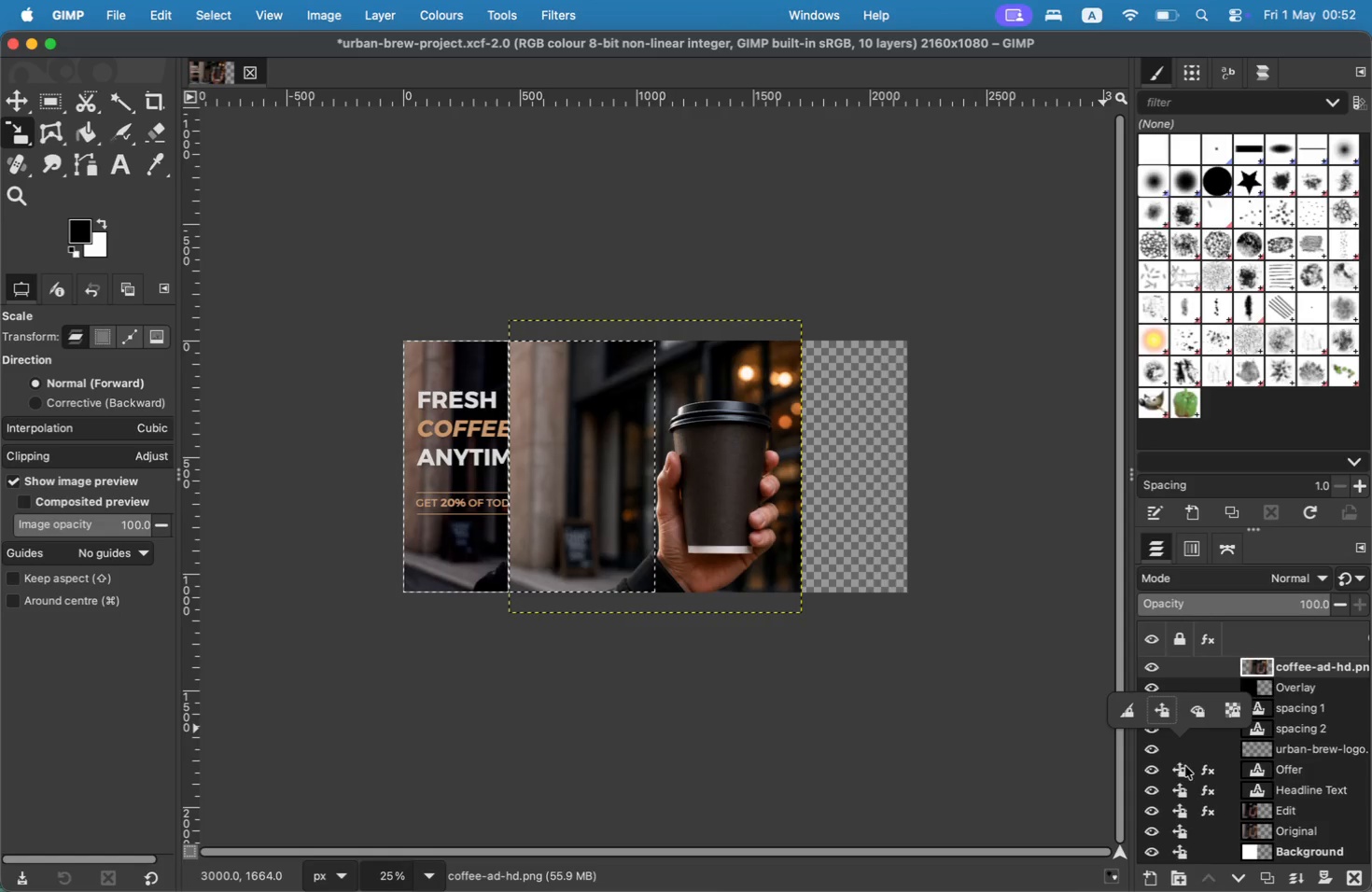 
left_click([1186, 772])
 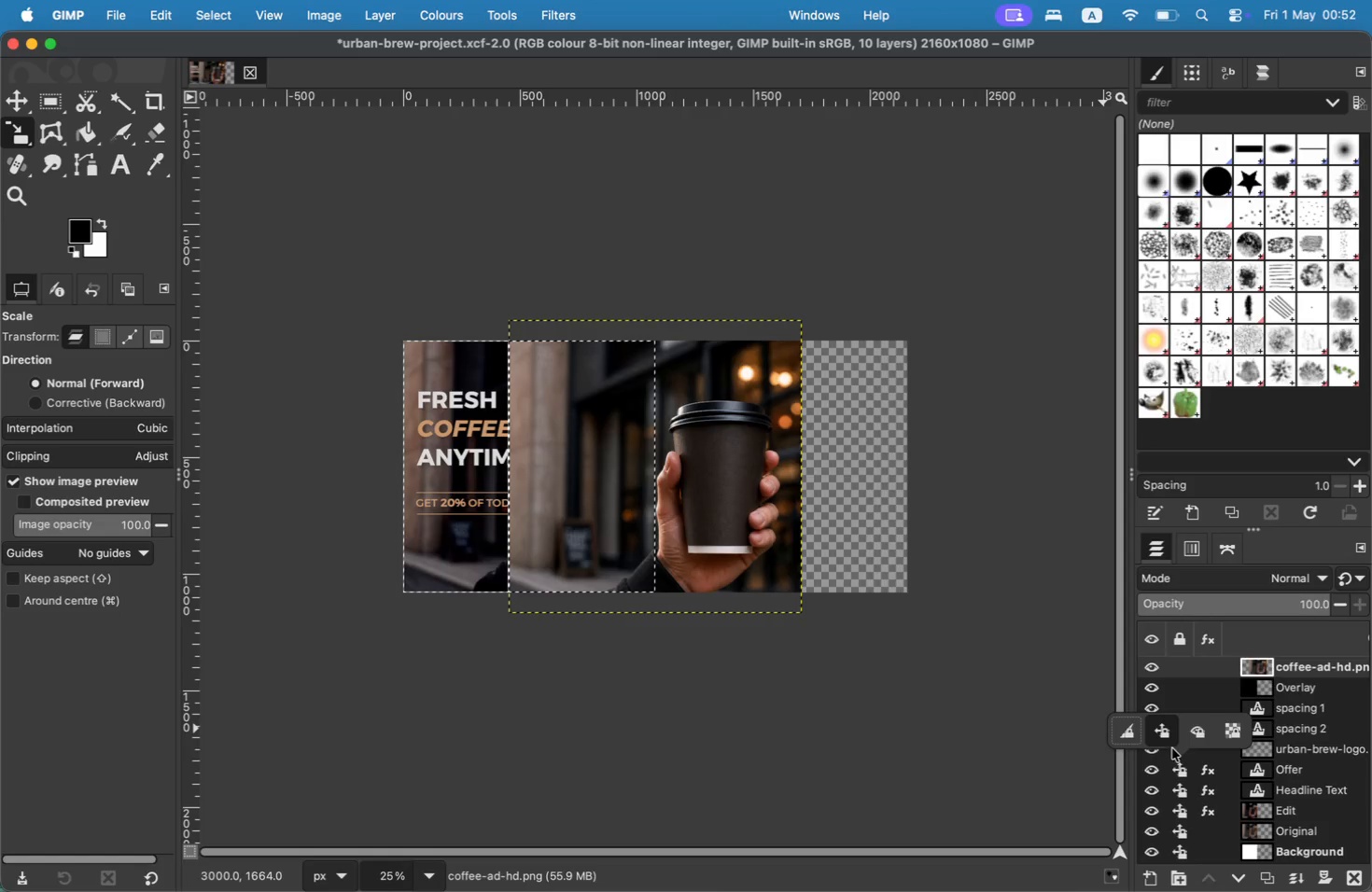 
left_click([1169, 740])
 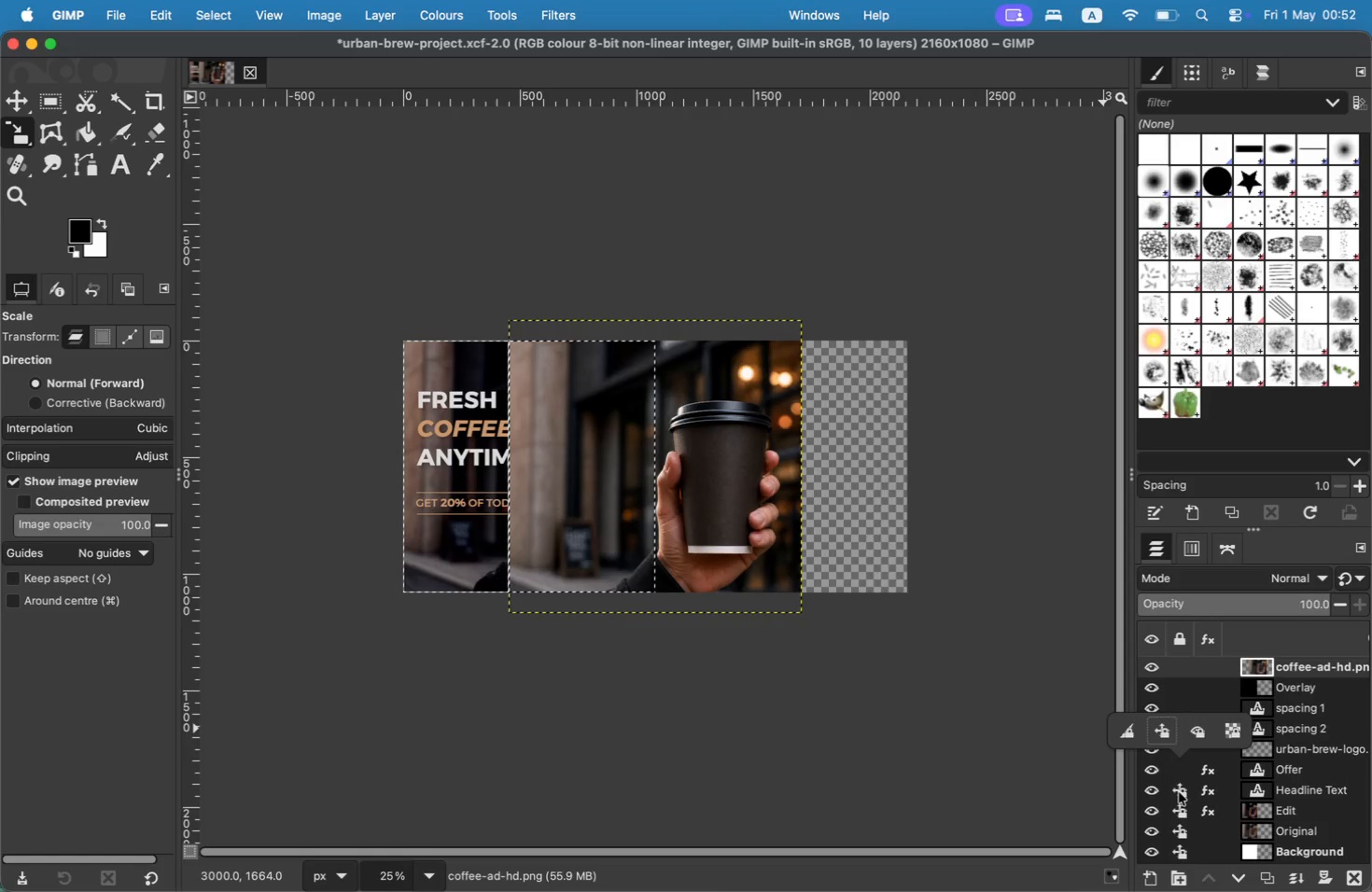 
left_click([1180, 794])
 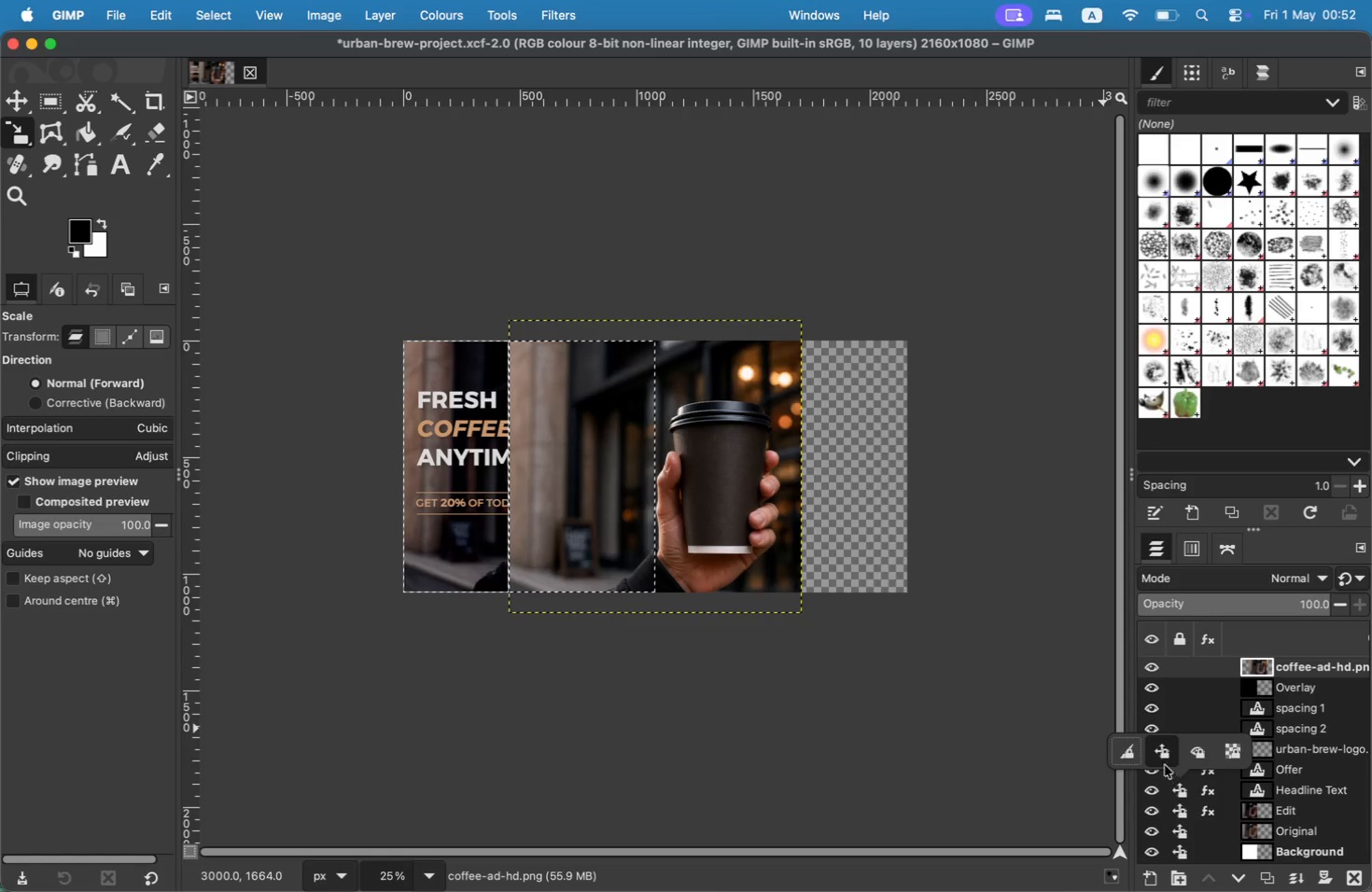 
left_click([1164, 759])
 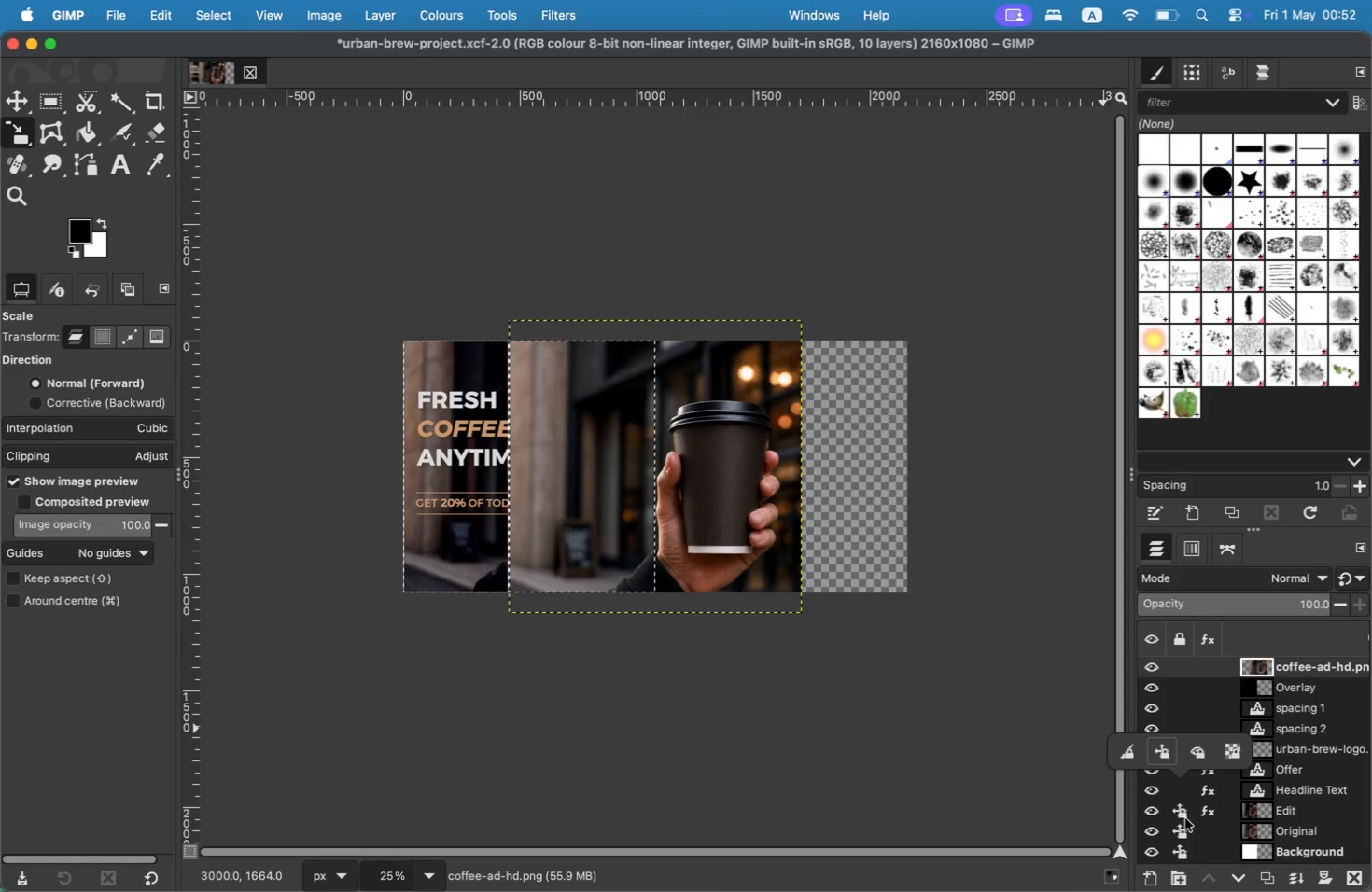 
left_click([1185, 818])
 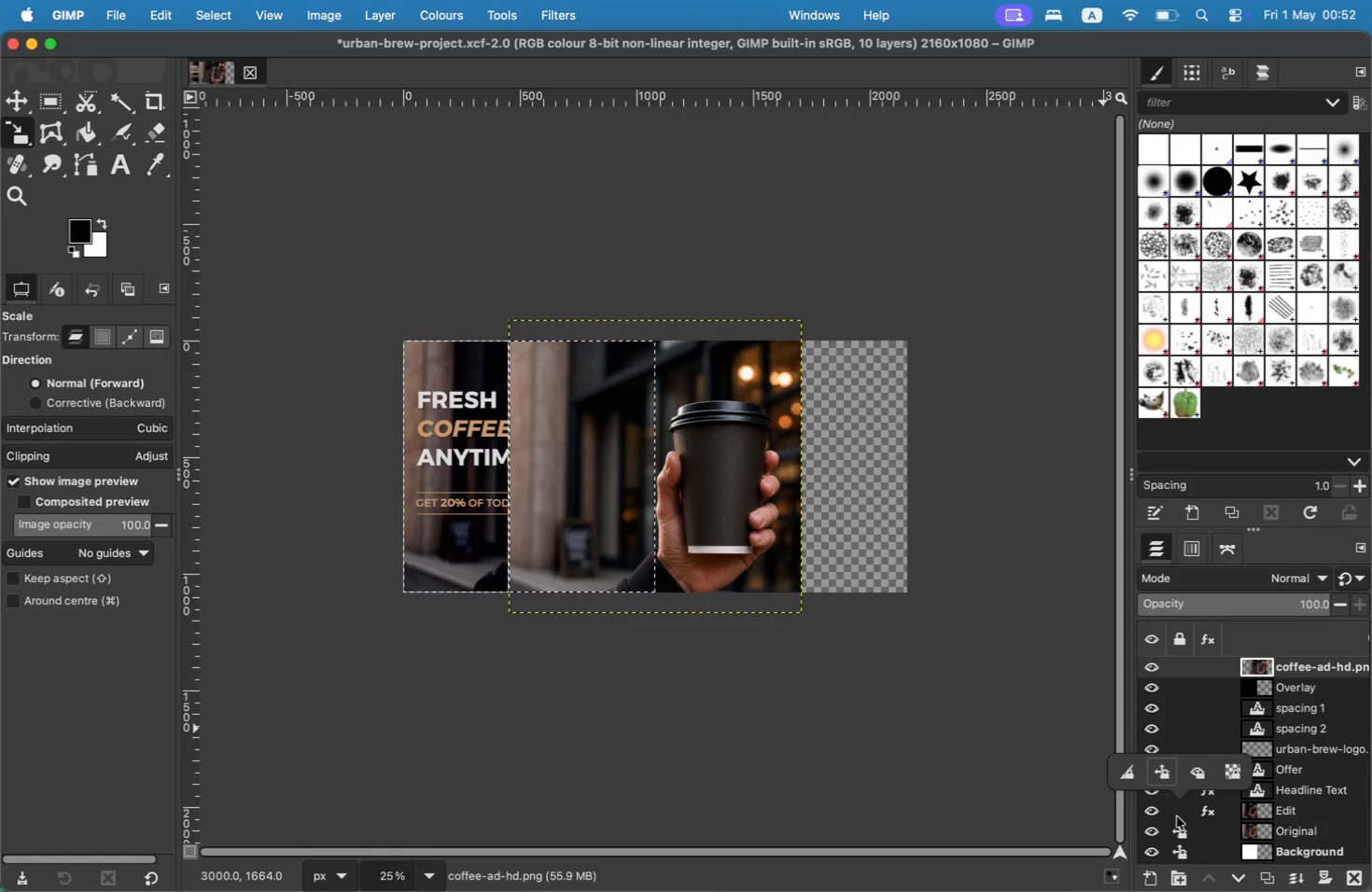 
left_click([1179, 826])
 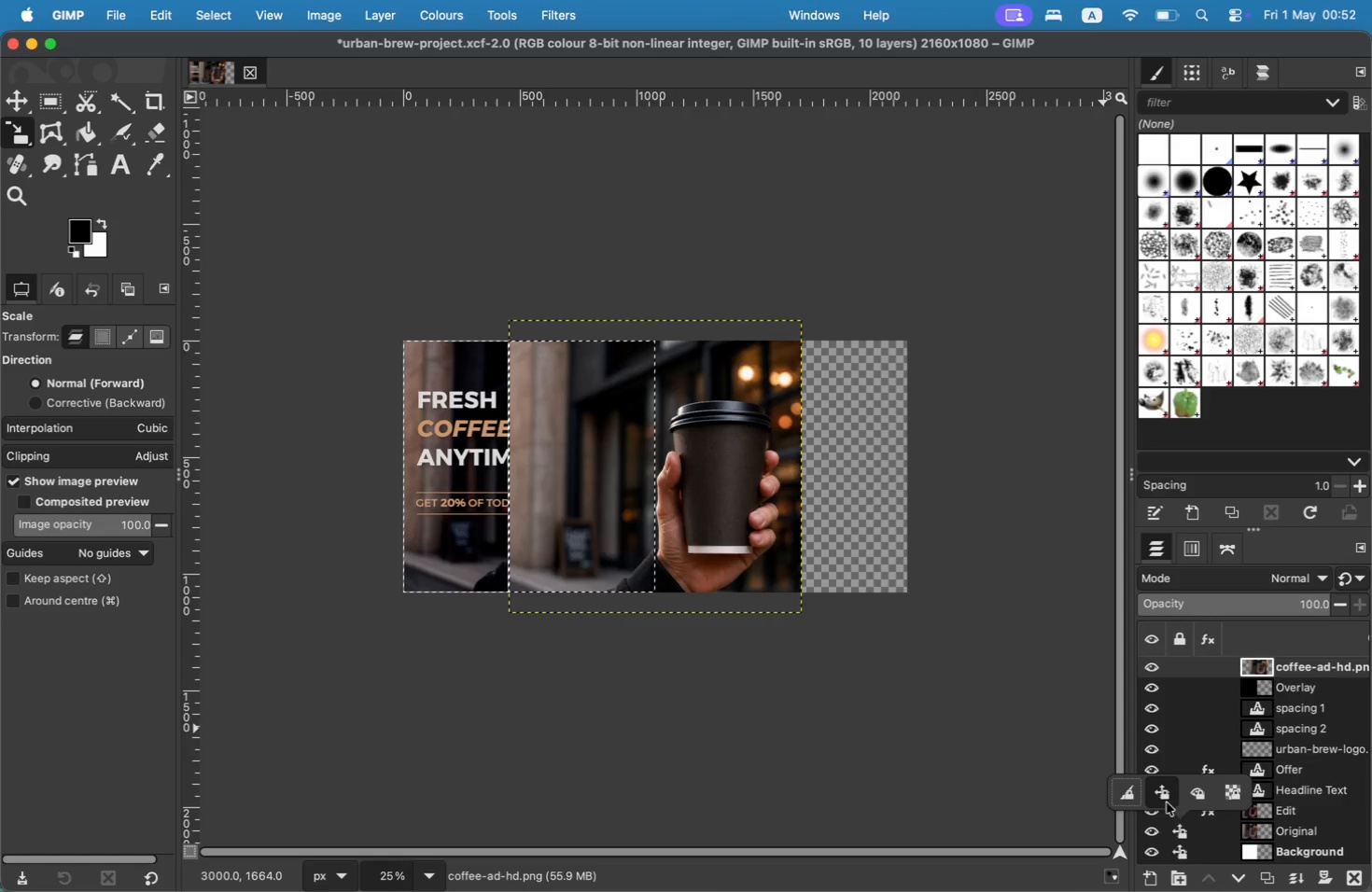 
left_click([1166, 797])
 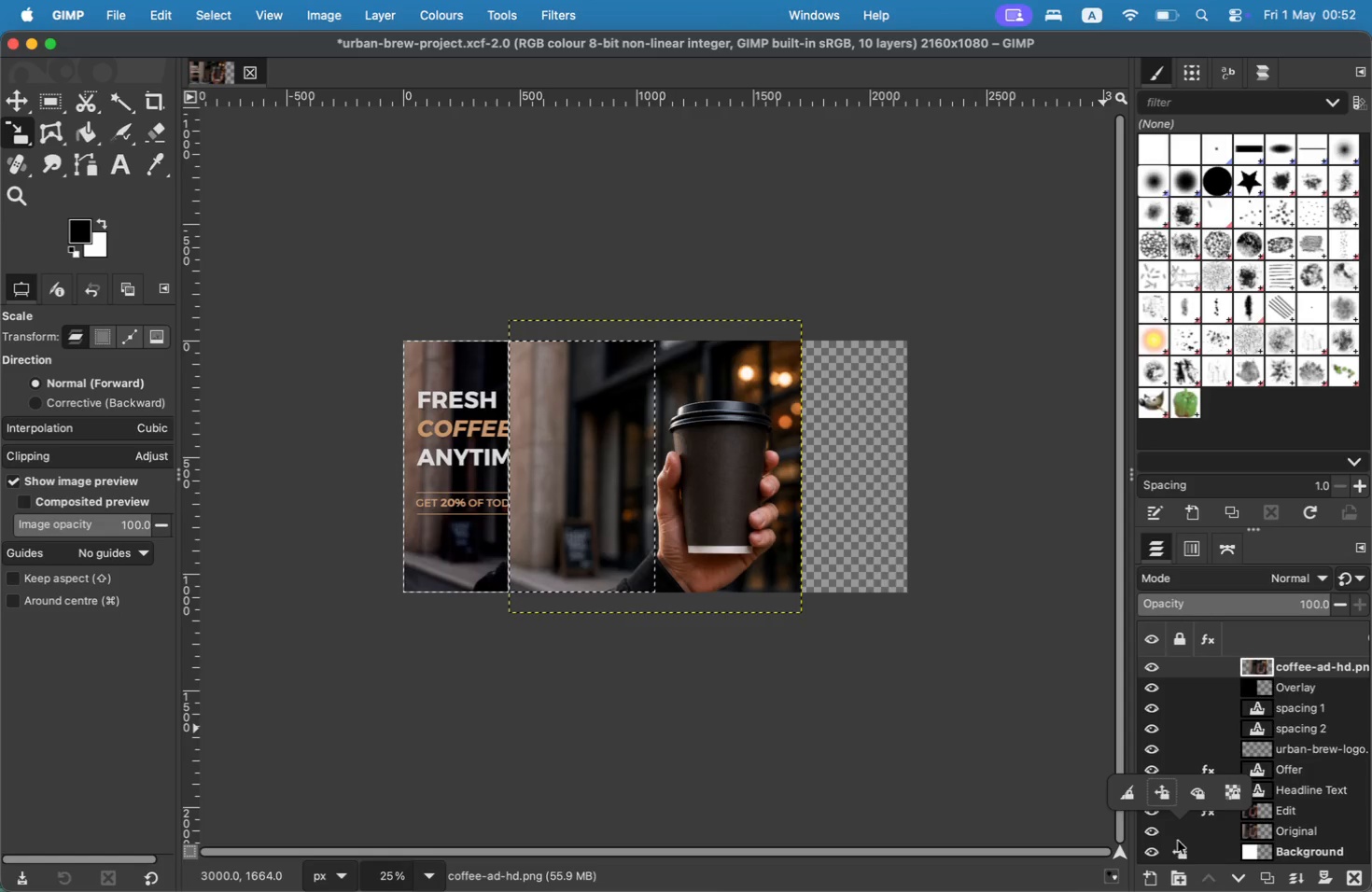 
left_click([1179, 848])
 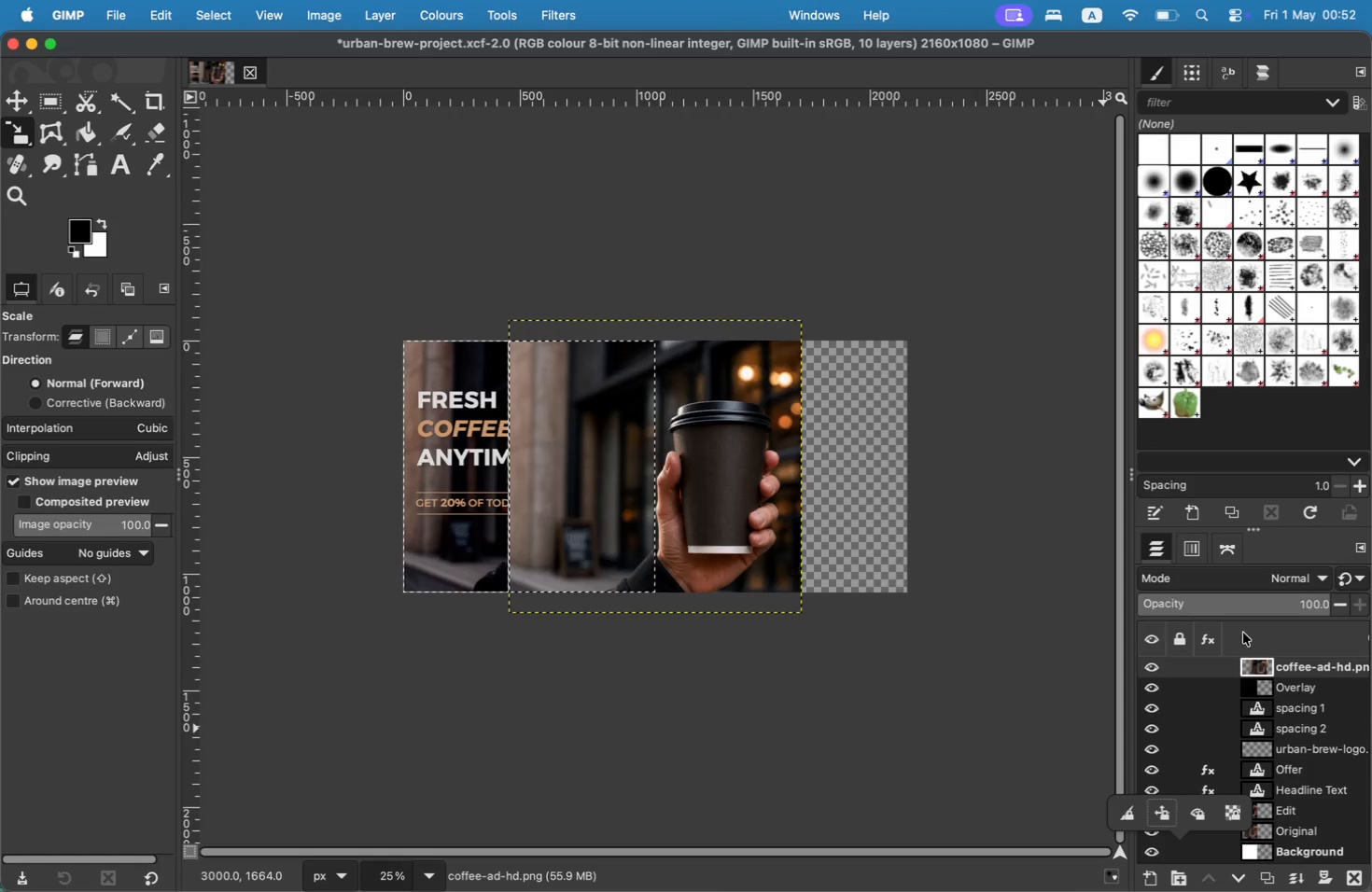 
left_click([1356, 666])
 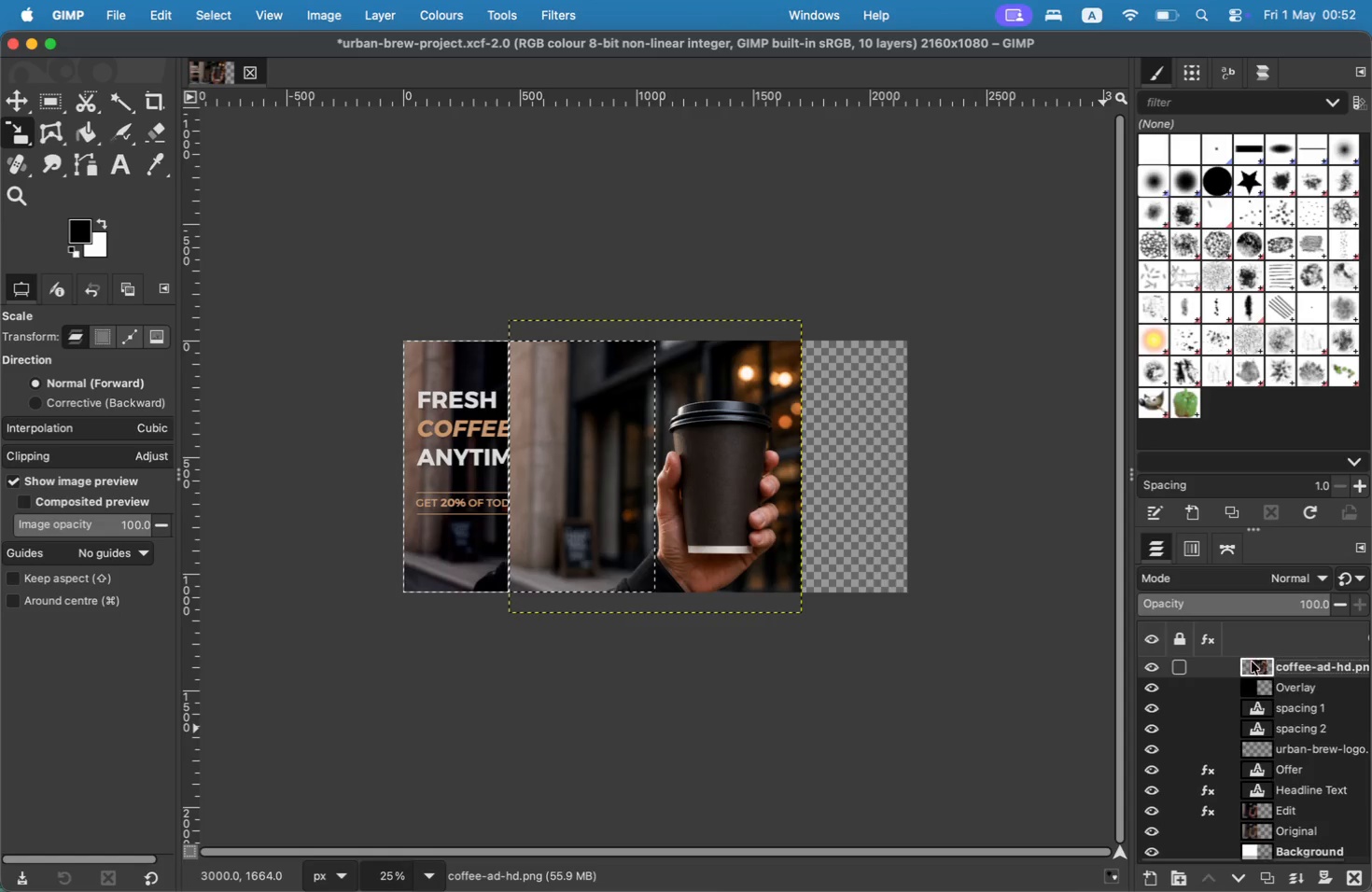 
key(M)
 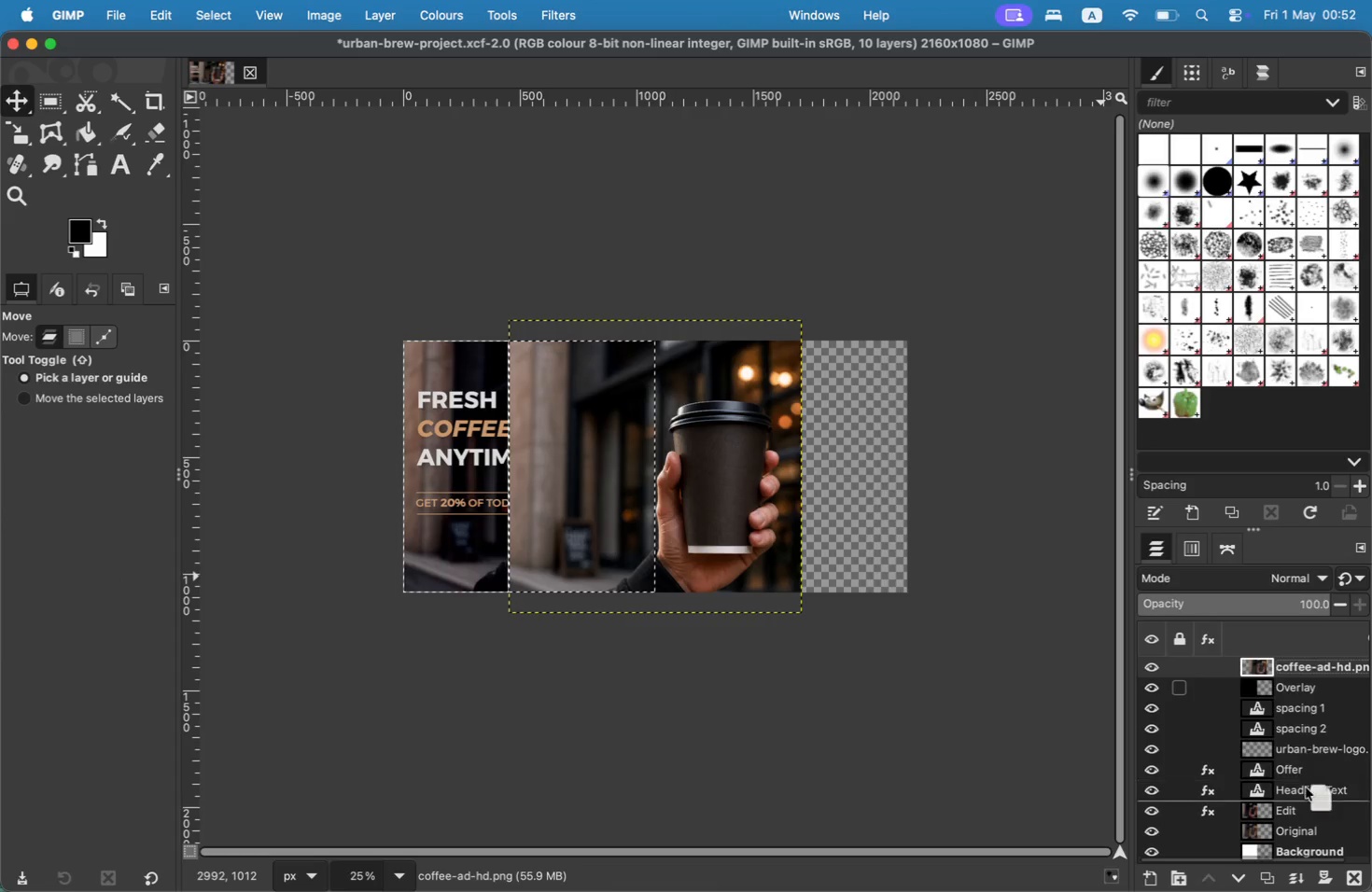 
left_click_drag(start_coordinate=[1308, 666], to_coordinate=[1306, 817])
 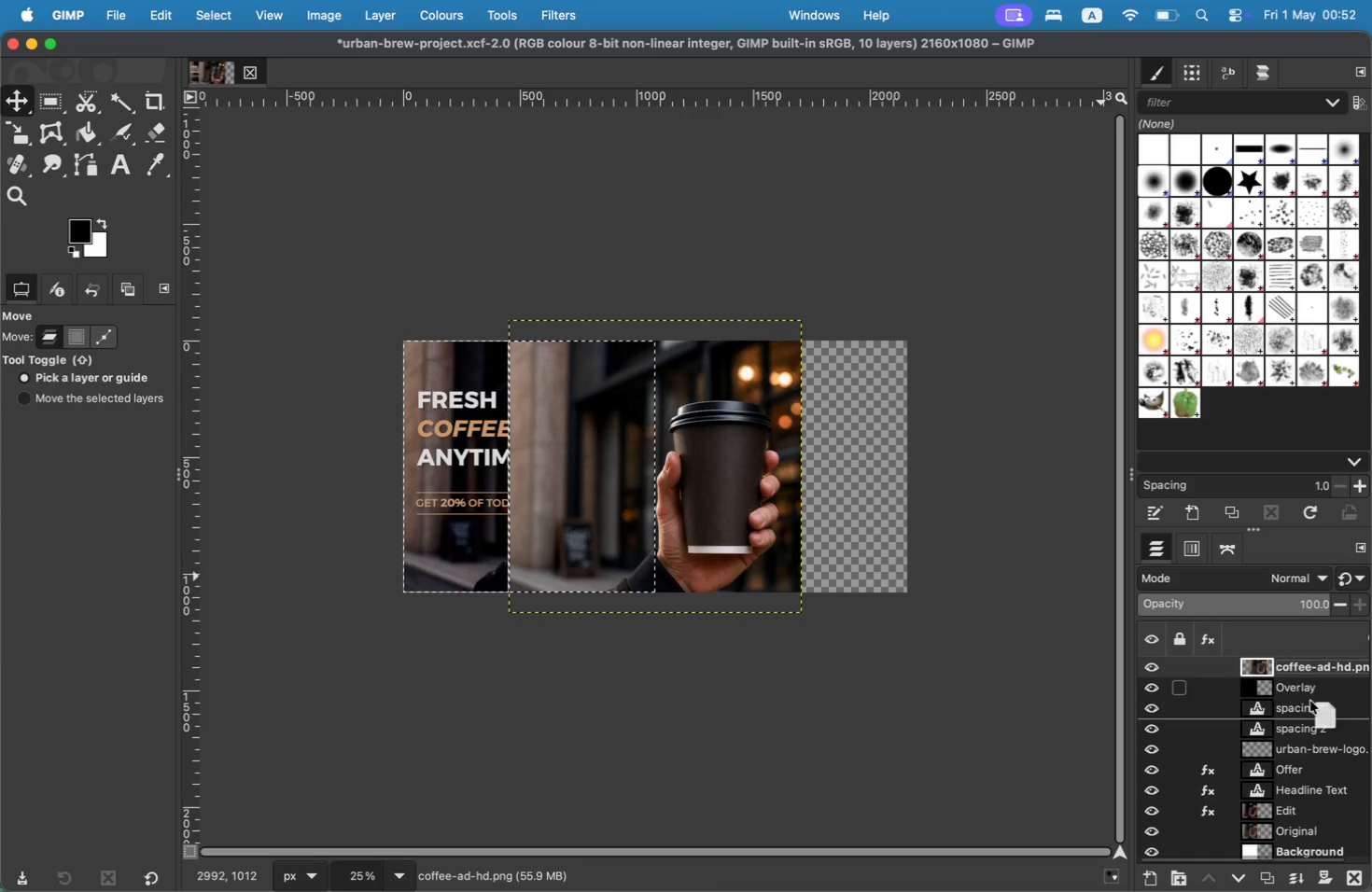 
left_click_drag(start_coordinate=[747, 451], to_coordinate=[887, 453])
 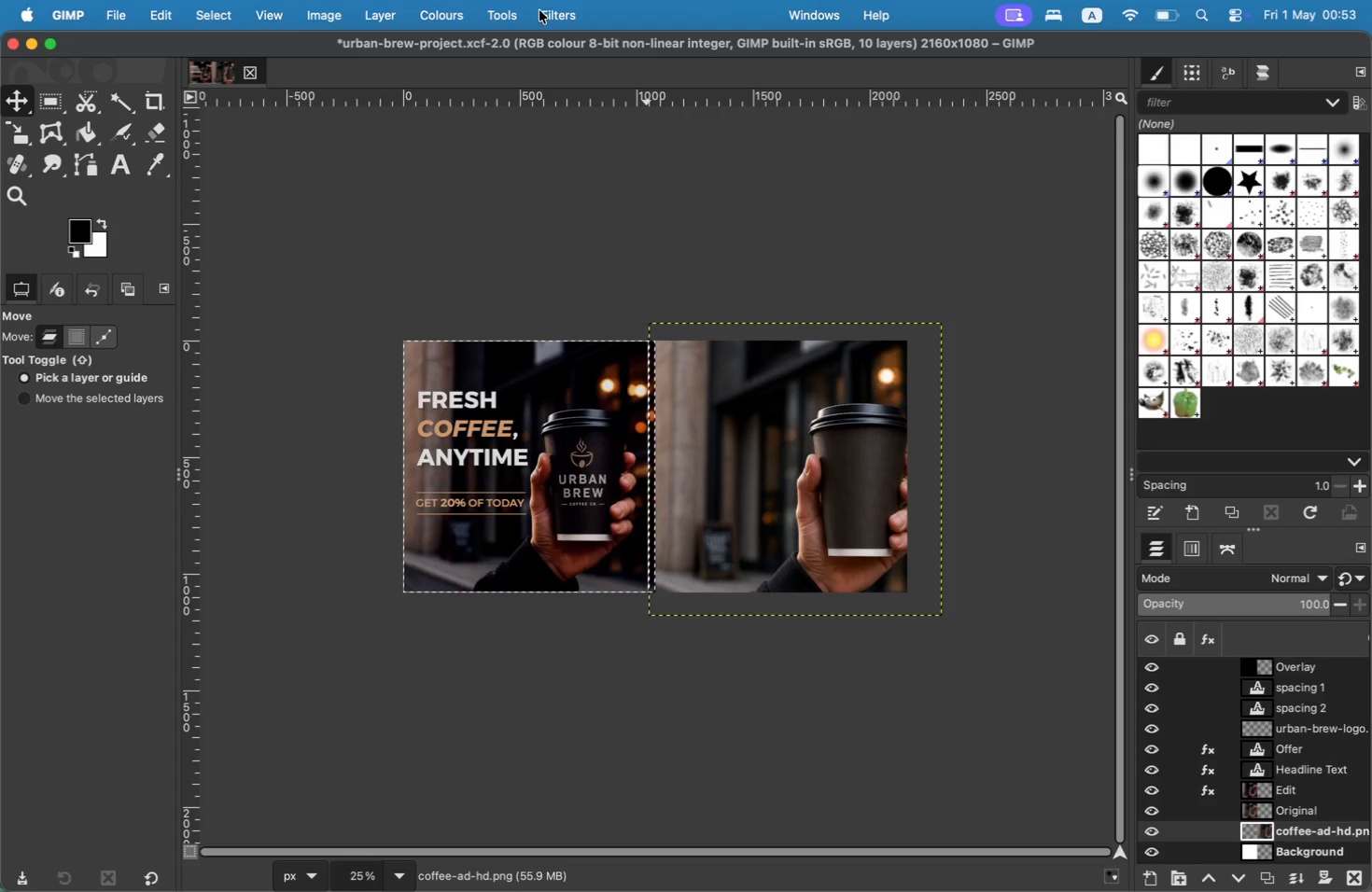 
left_click([519, 14])
 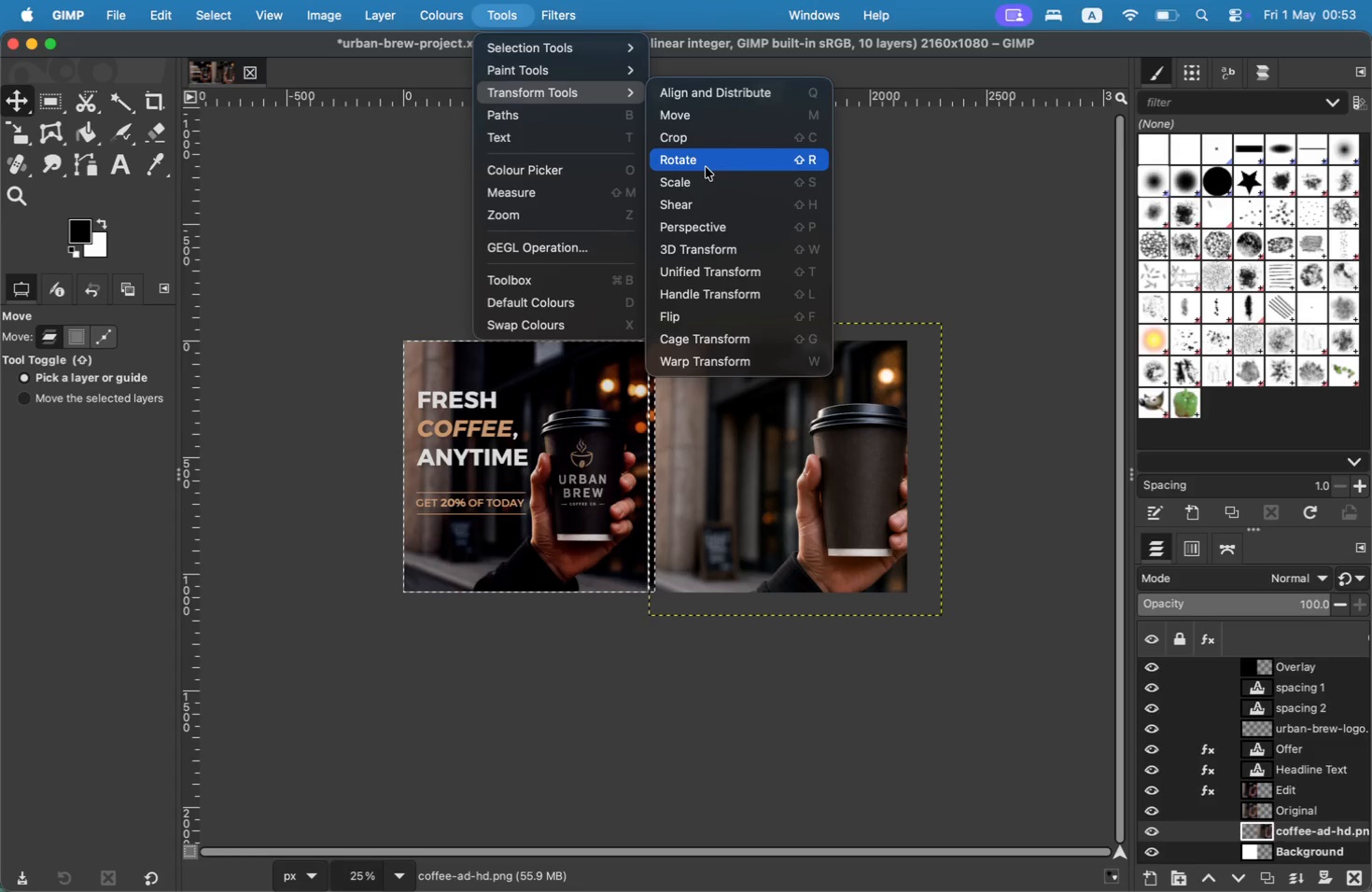 
left_click([706, 174])
 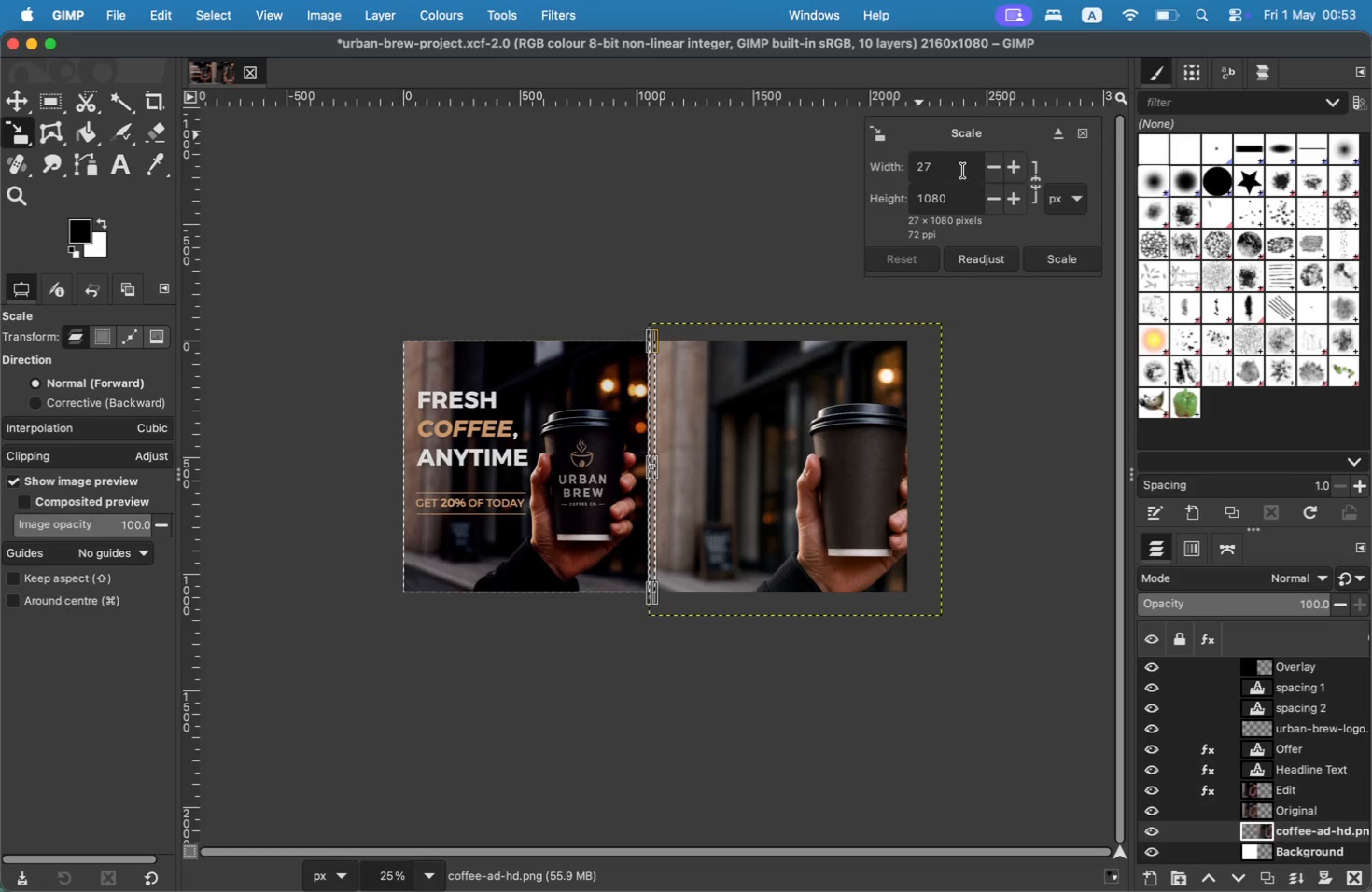 
left_click([1009, 168])
 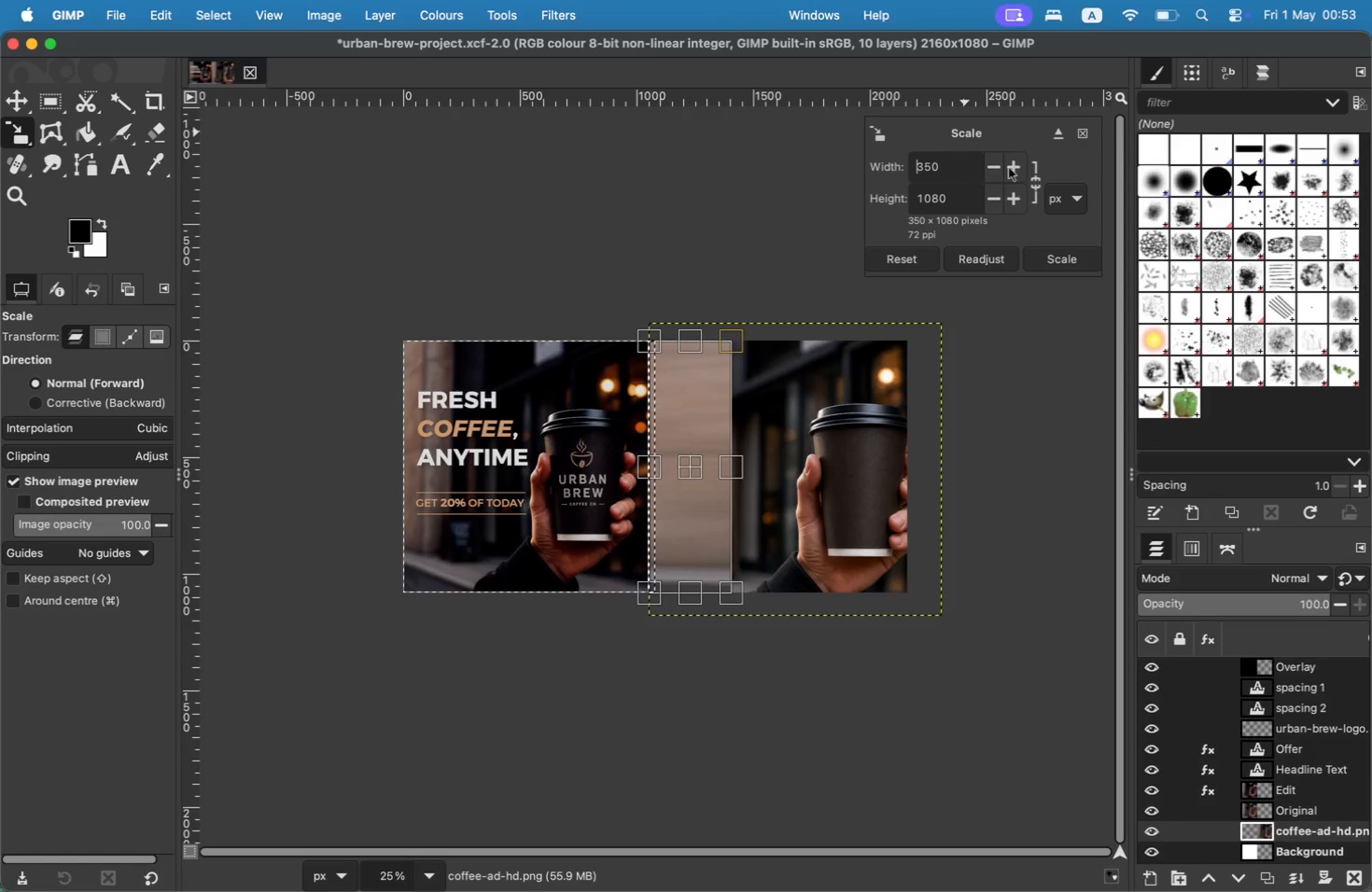 
wait(6.74)
 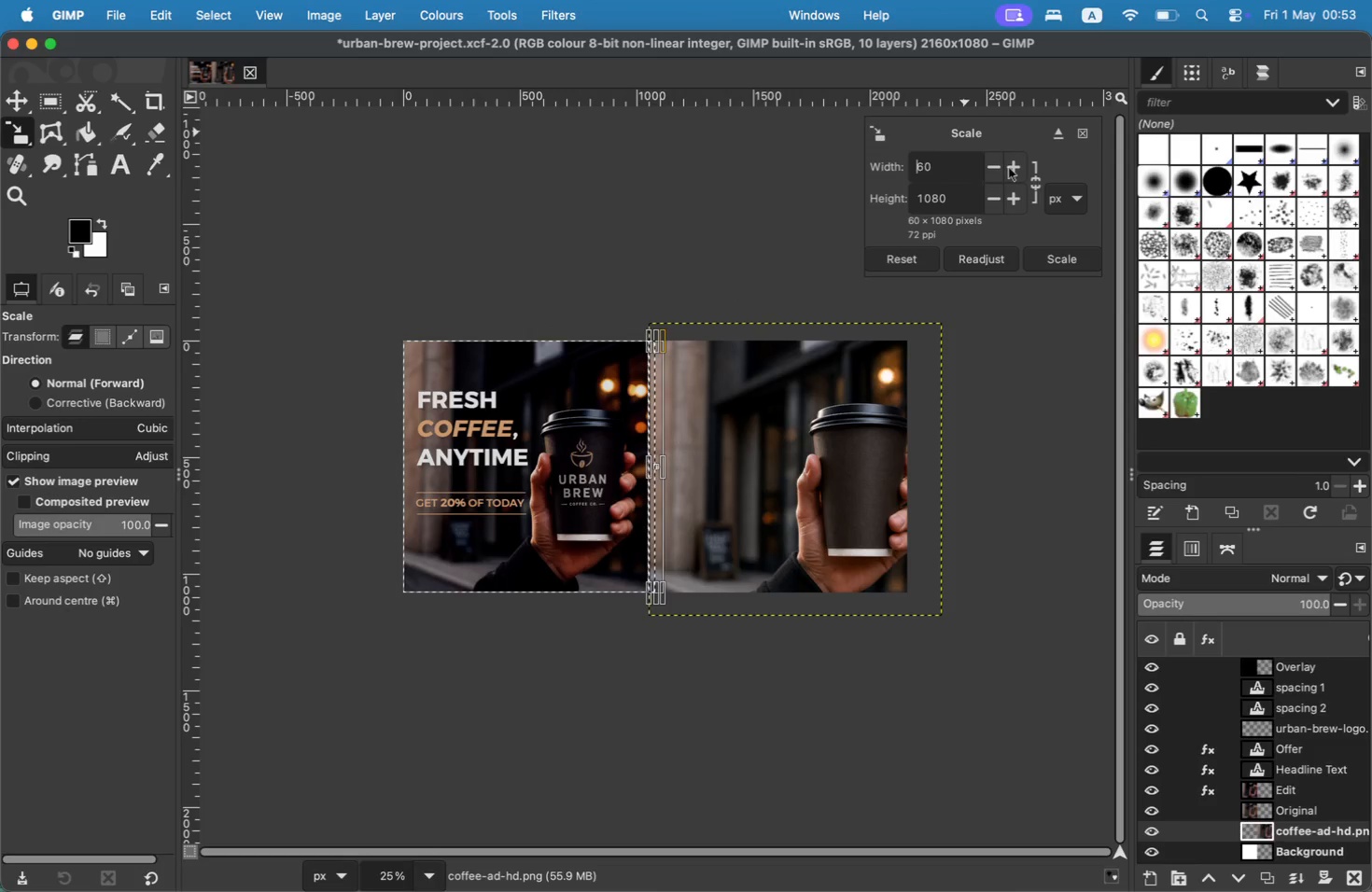 
double_click([1009, 168])
 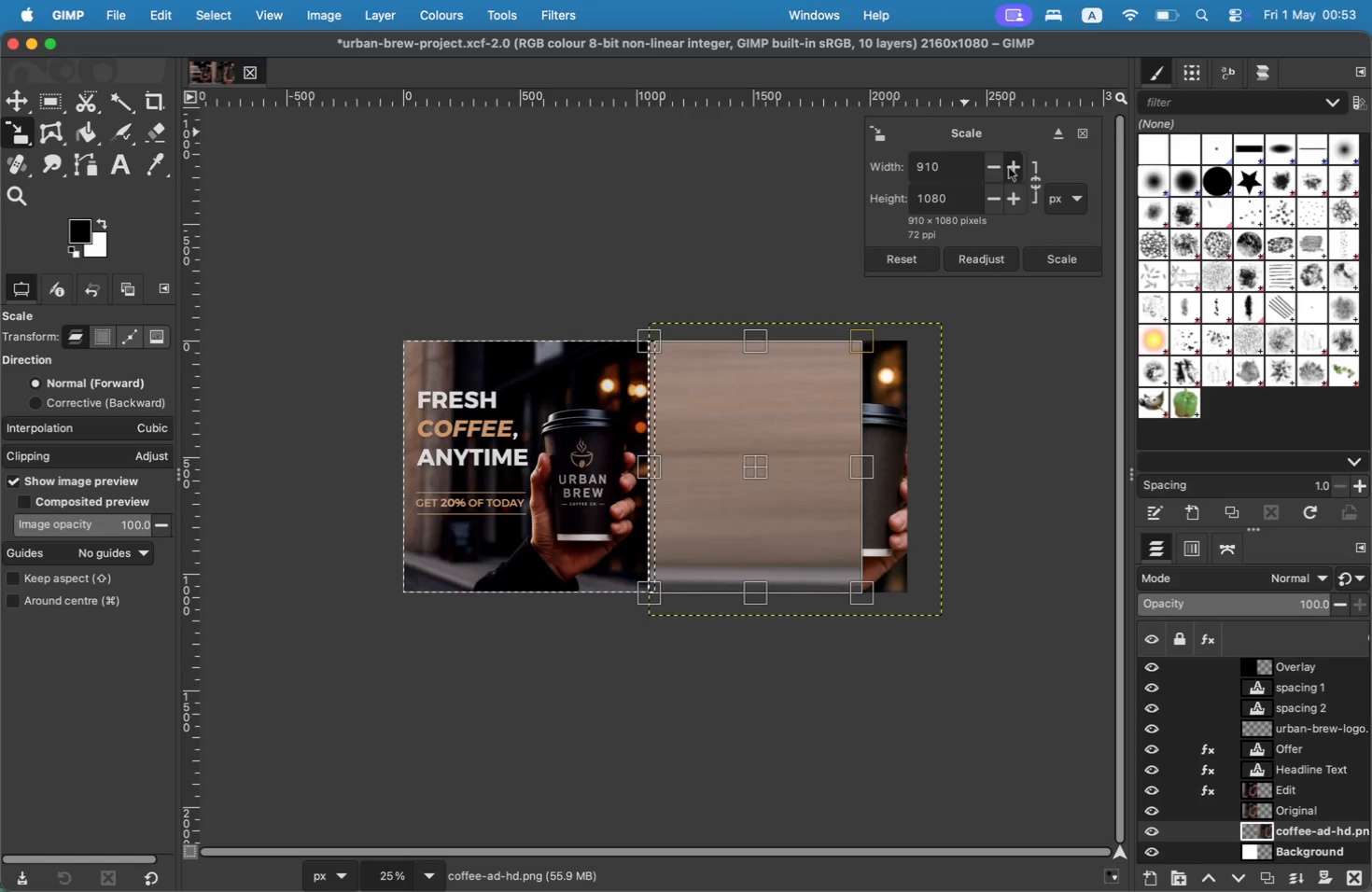 
key(Meta+Z)
 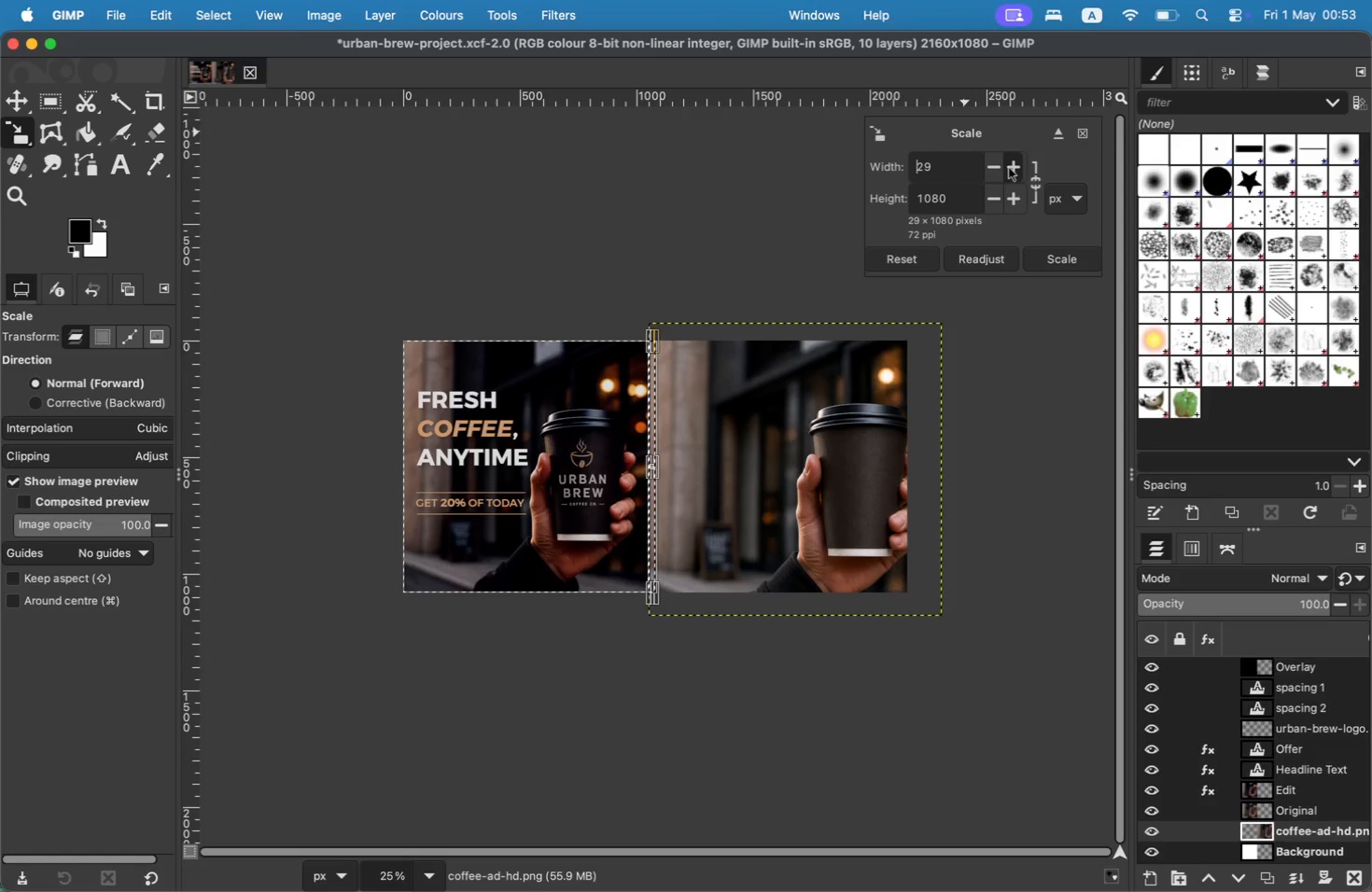 
key(Meta+Z)
 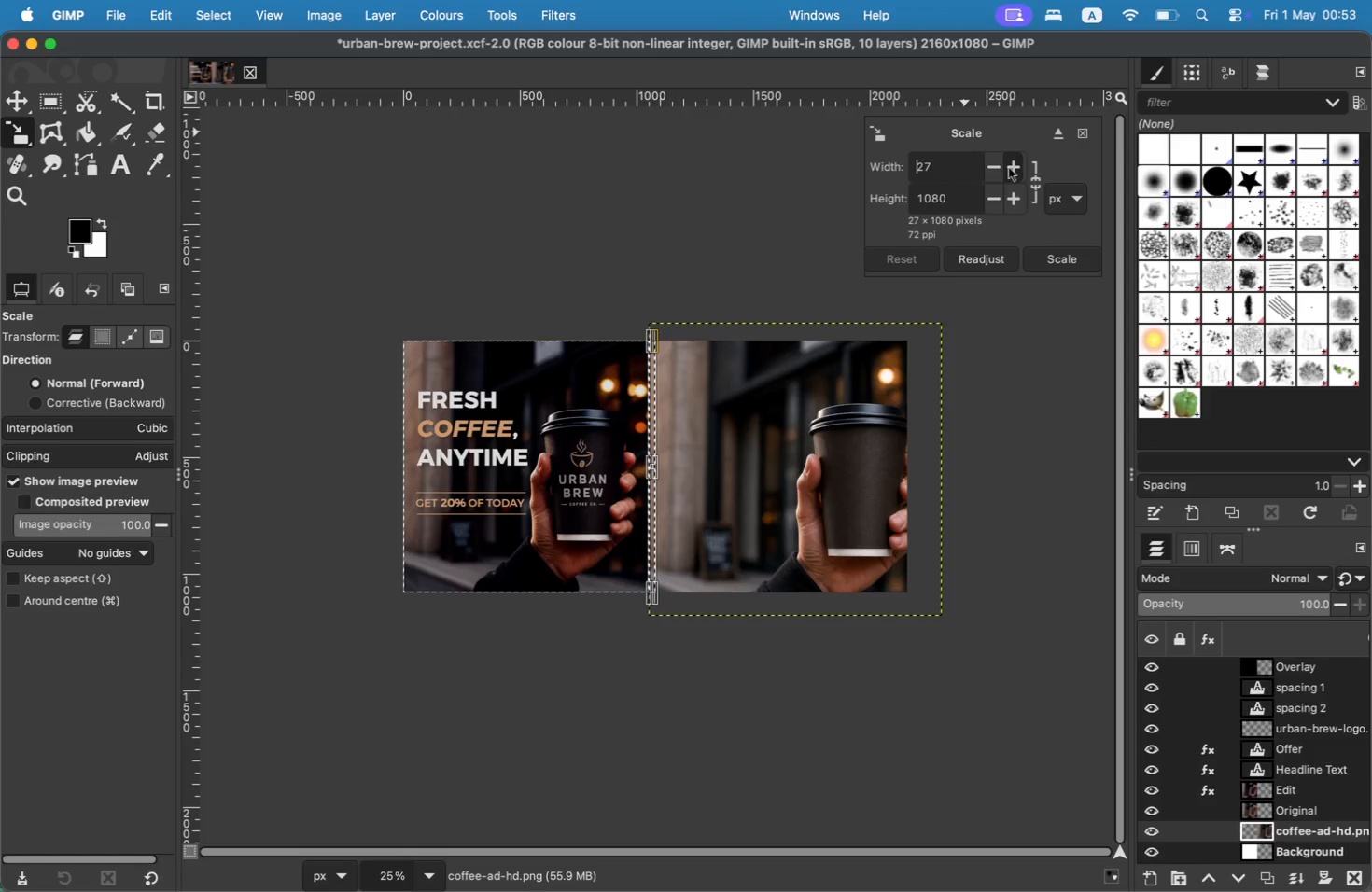 
key(Meta+Z)
 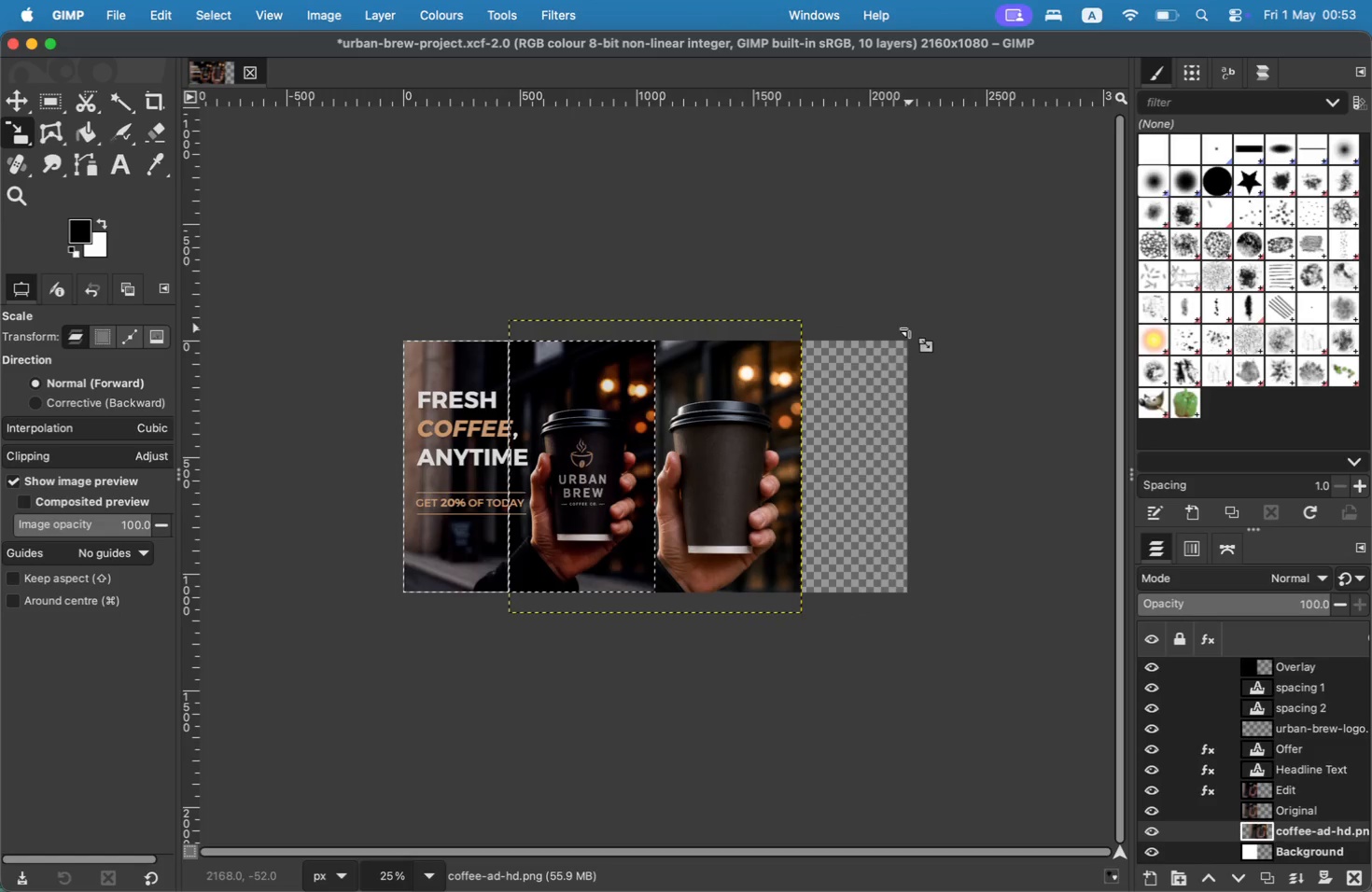 
left_click_drag(start_coordinate=[738, 375], to_coordinate=[816, 377])
 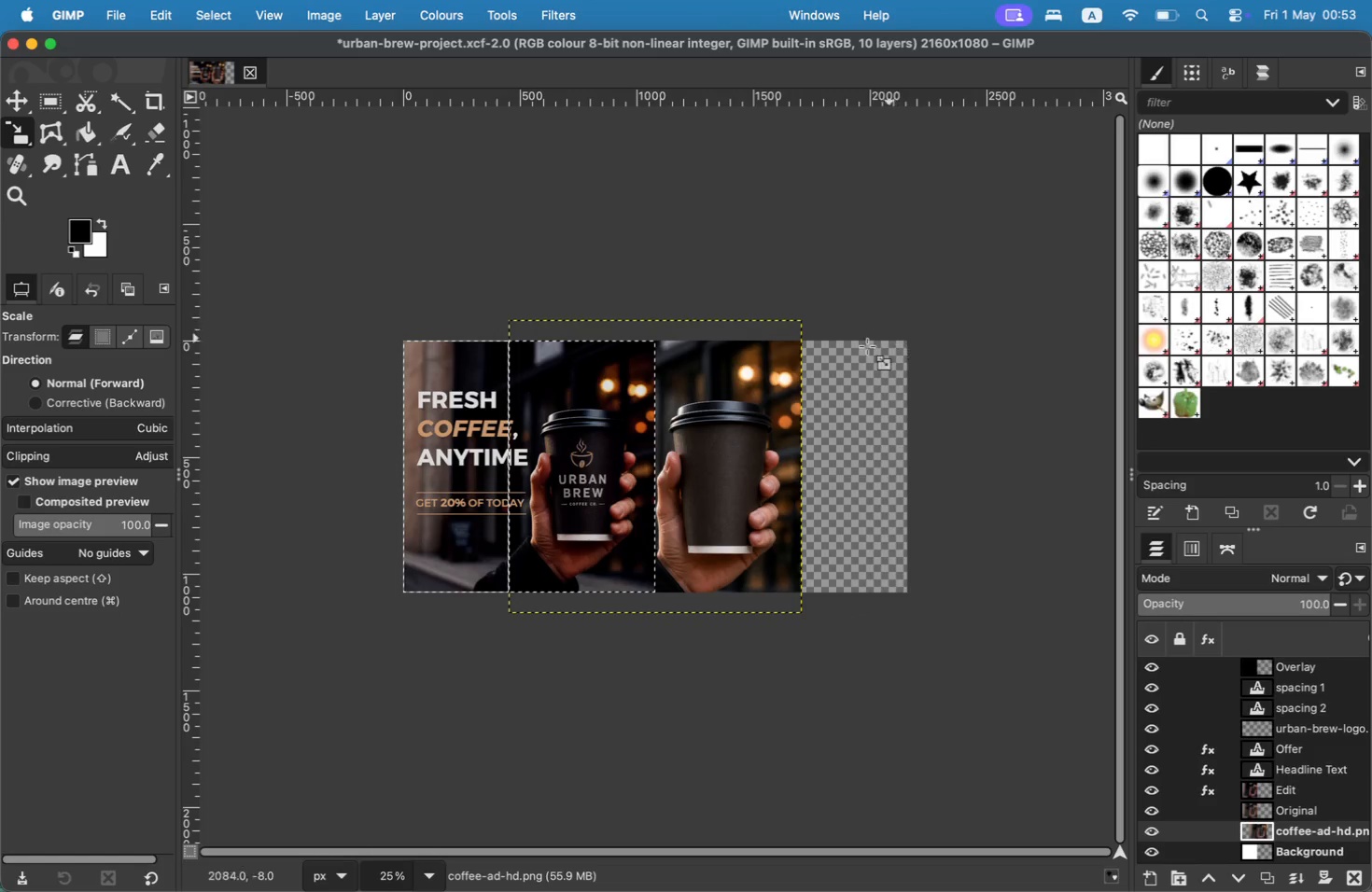 
key(Meta+Z)
 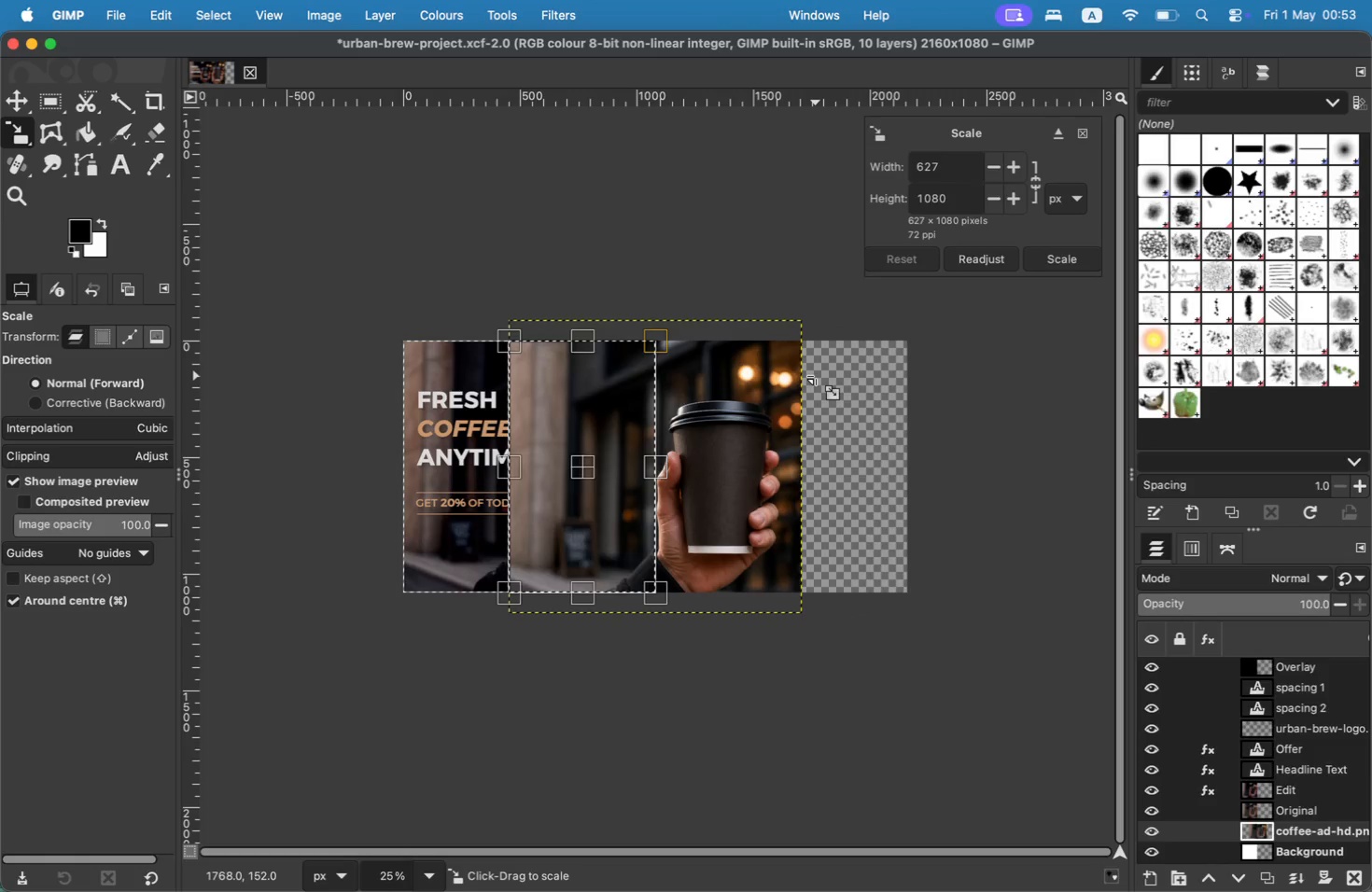 
key(Meta+Z)
 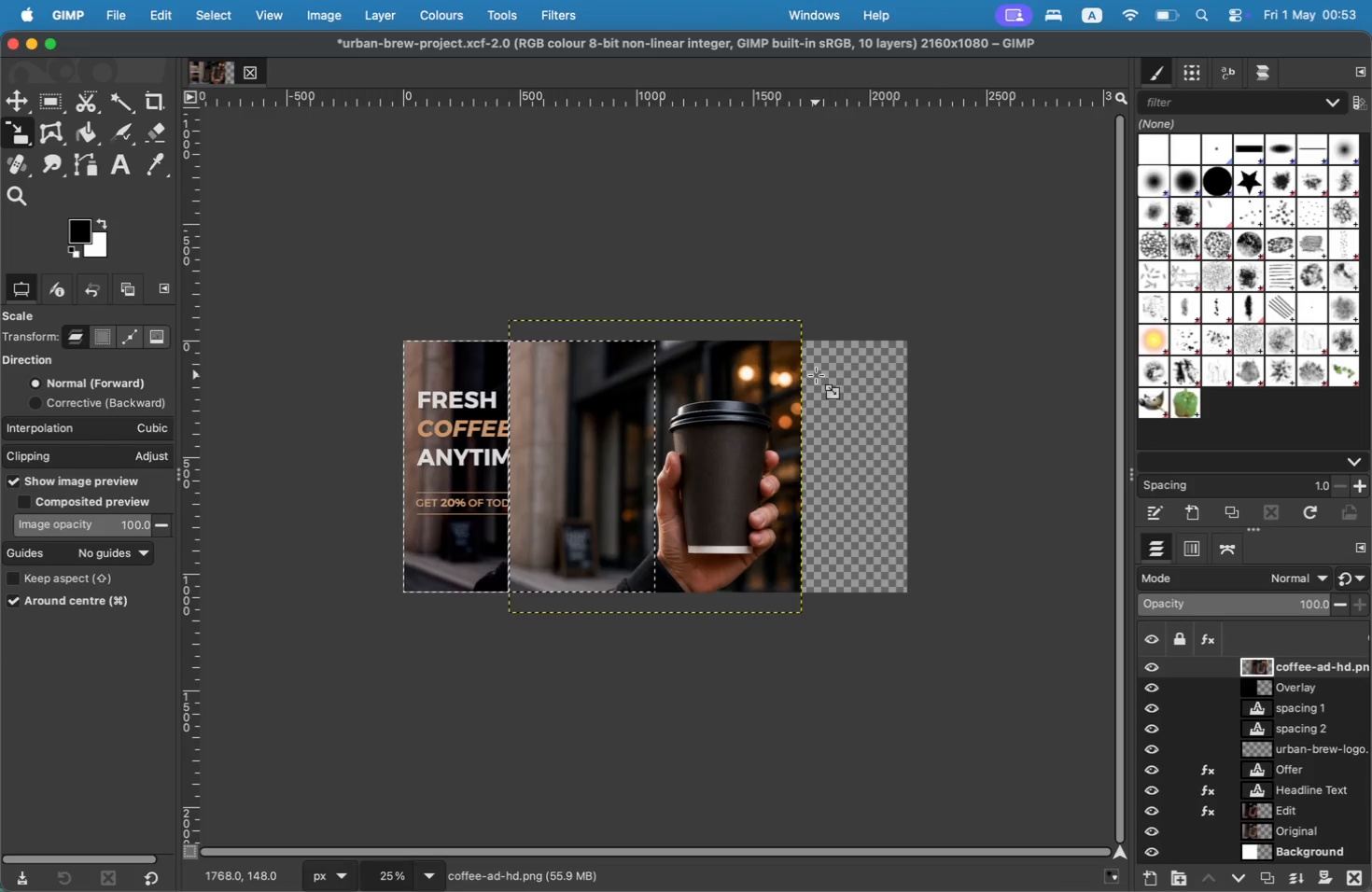 
key(Meta+Z)
 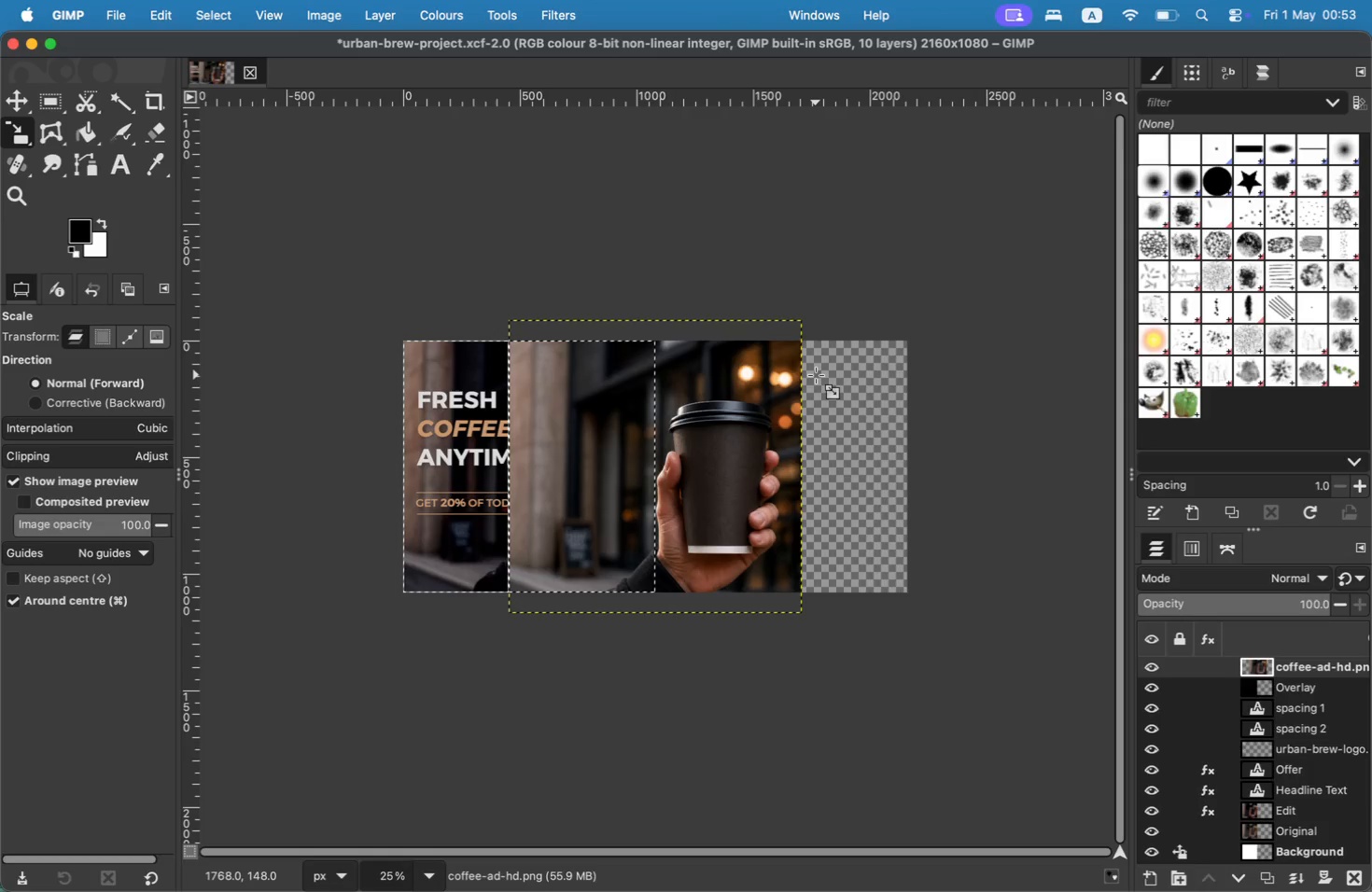 
key(Meta+Z)
 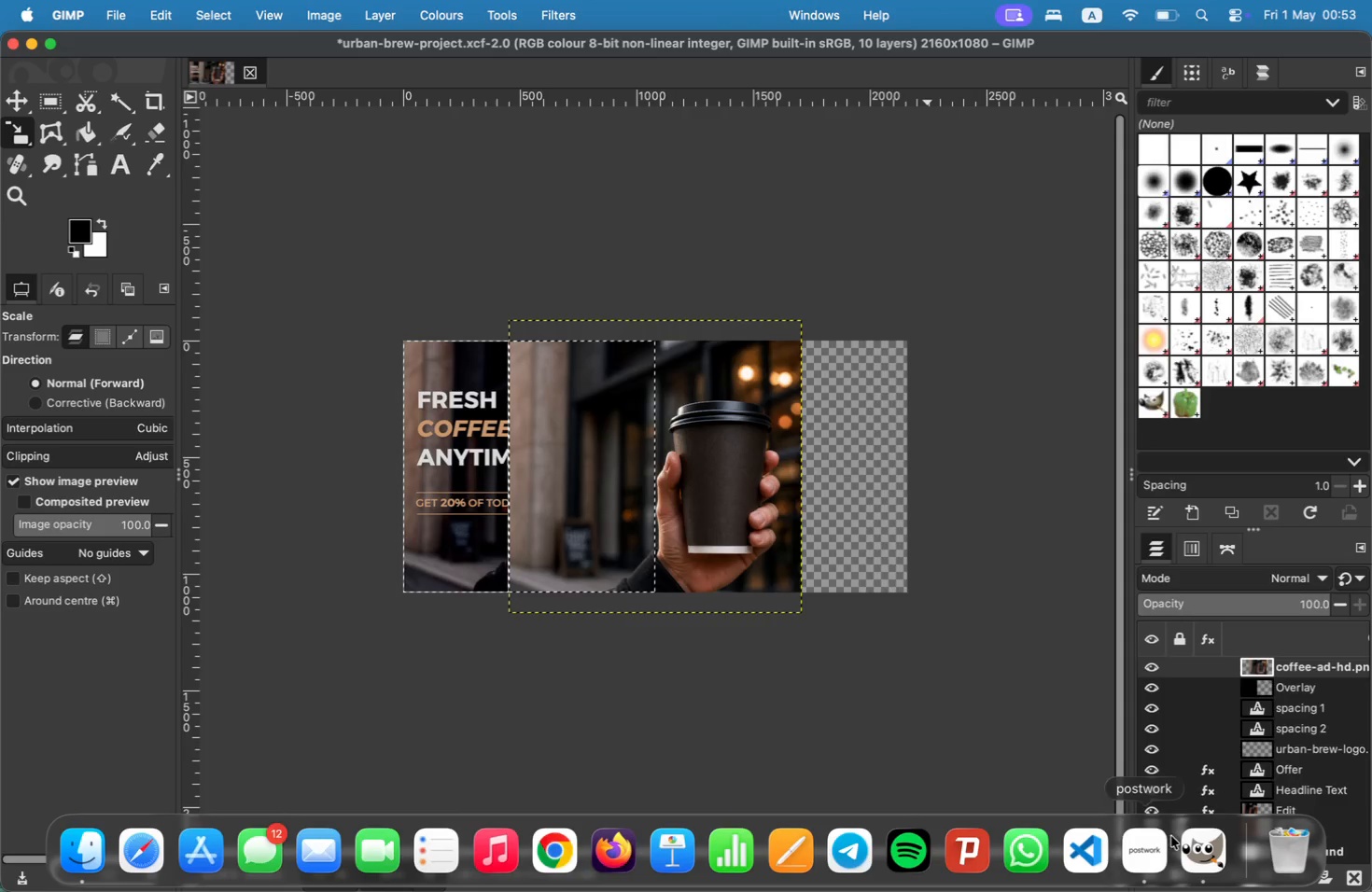 
left_click([1155, 847])